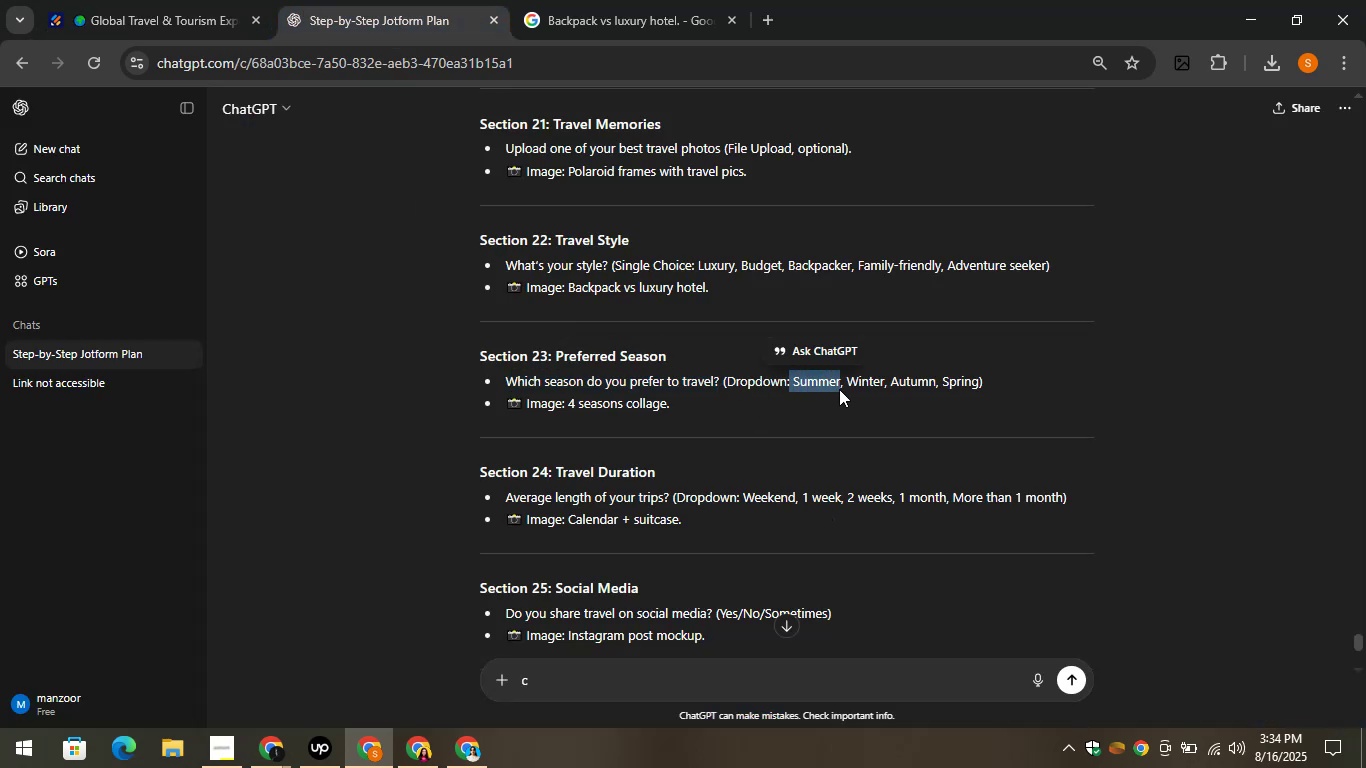 
key(Control+C)
 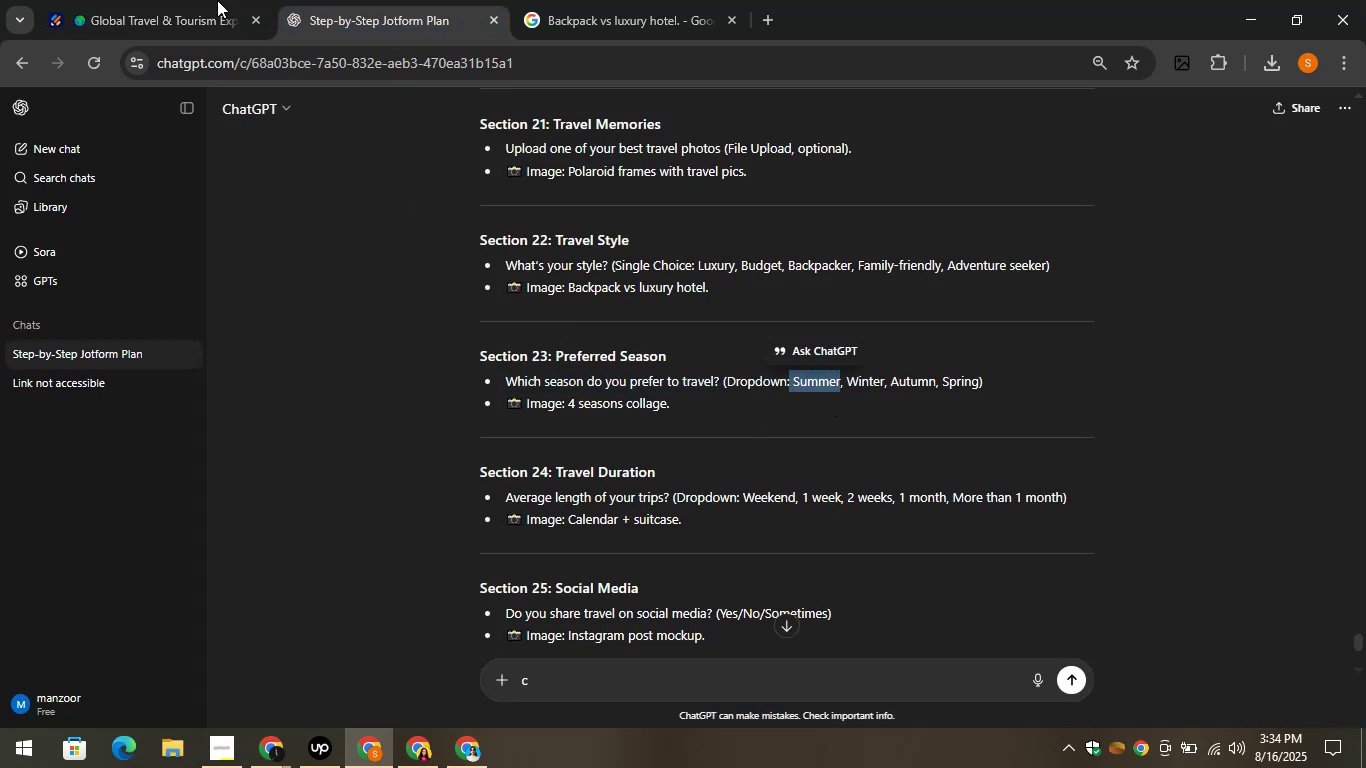 
left_click([196, 0])
 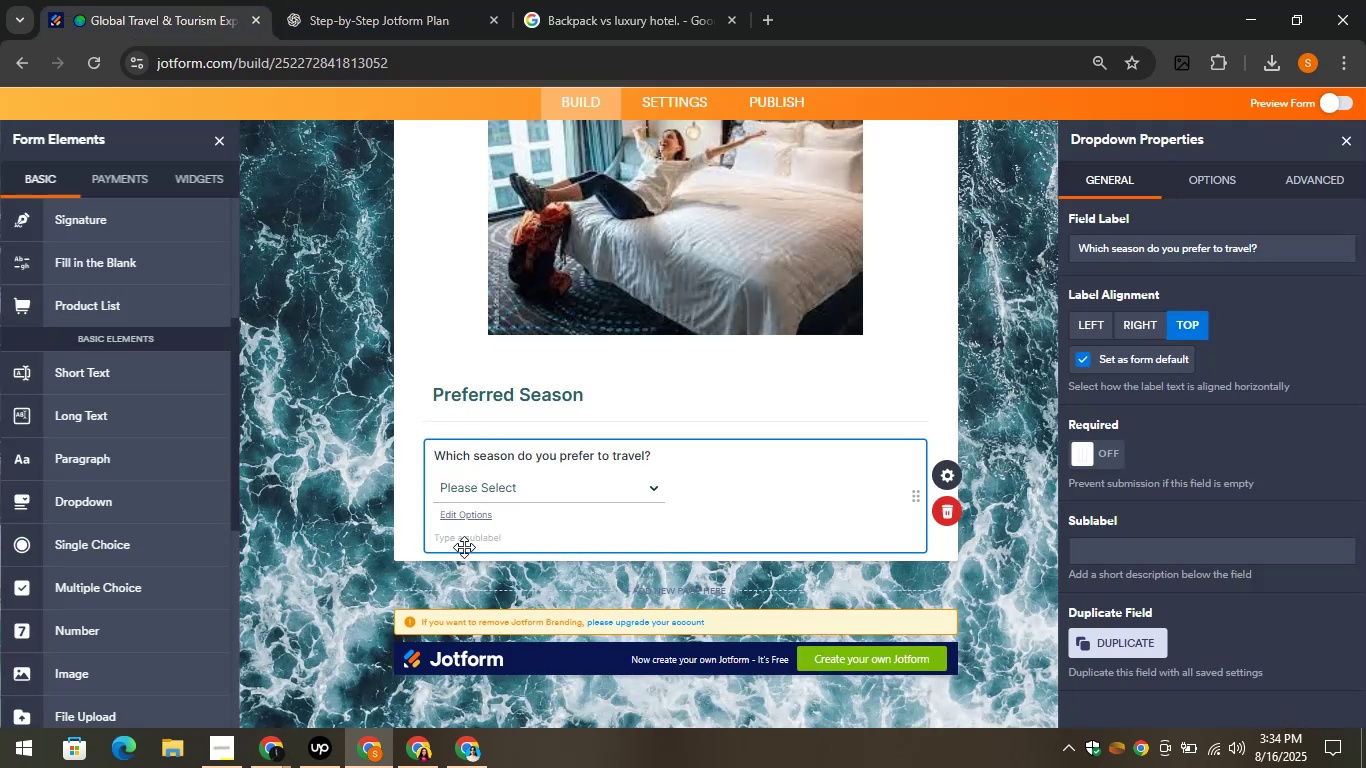 
left_click([459, 514])
 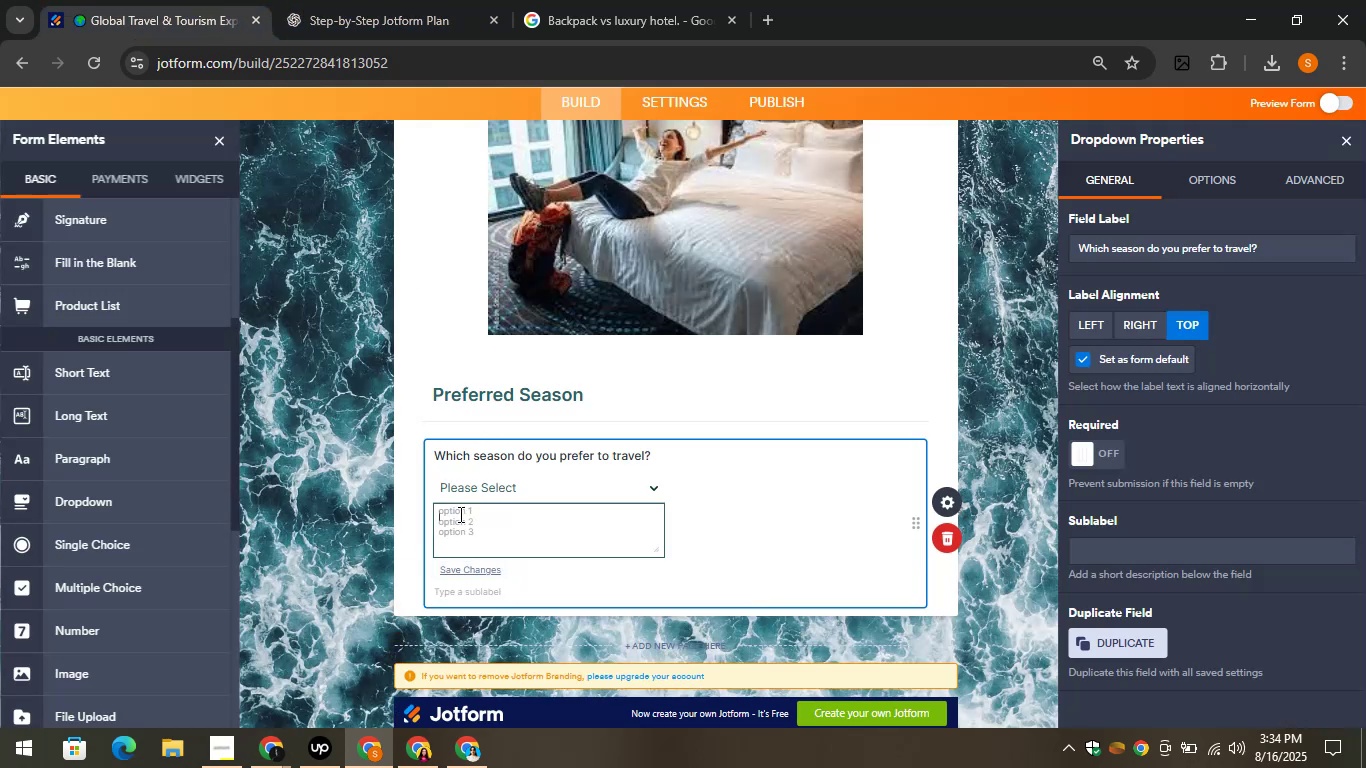 
key(Control+V)
 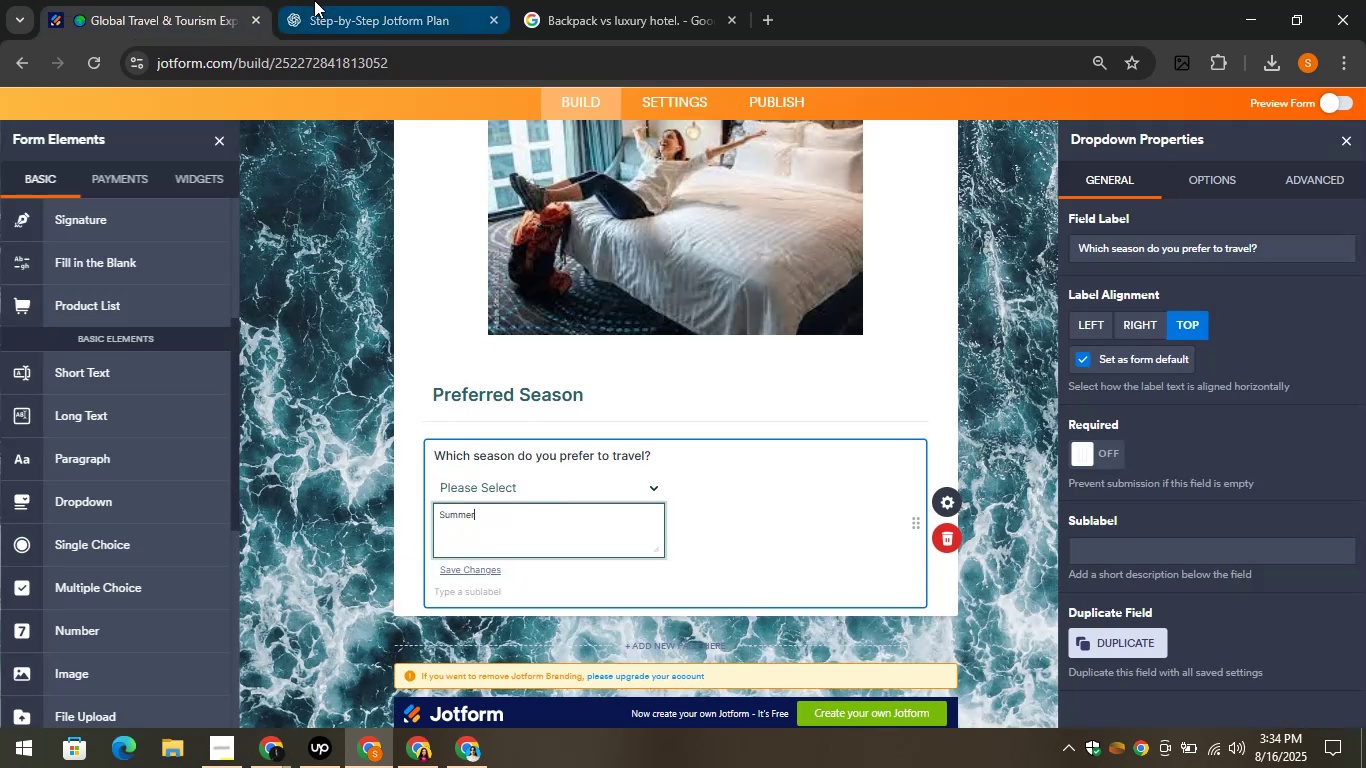 
left_click([314, 0])
 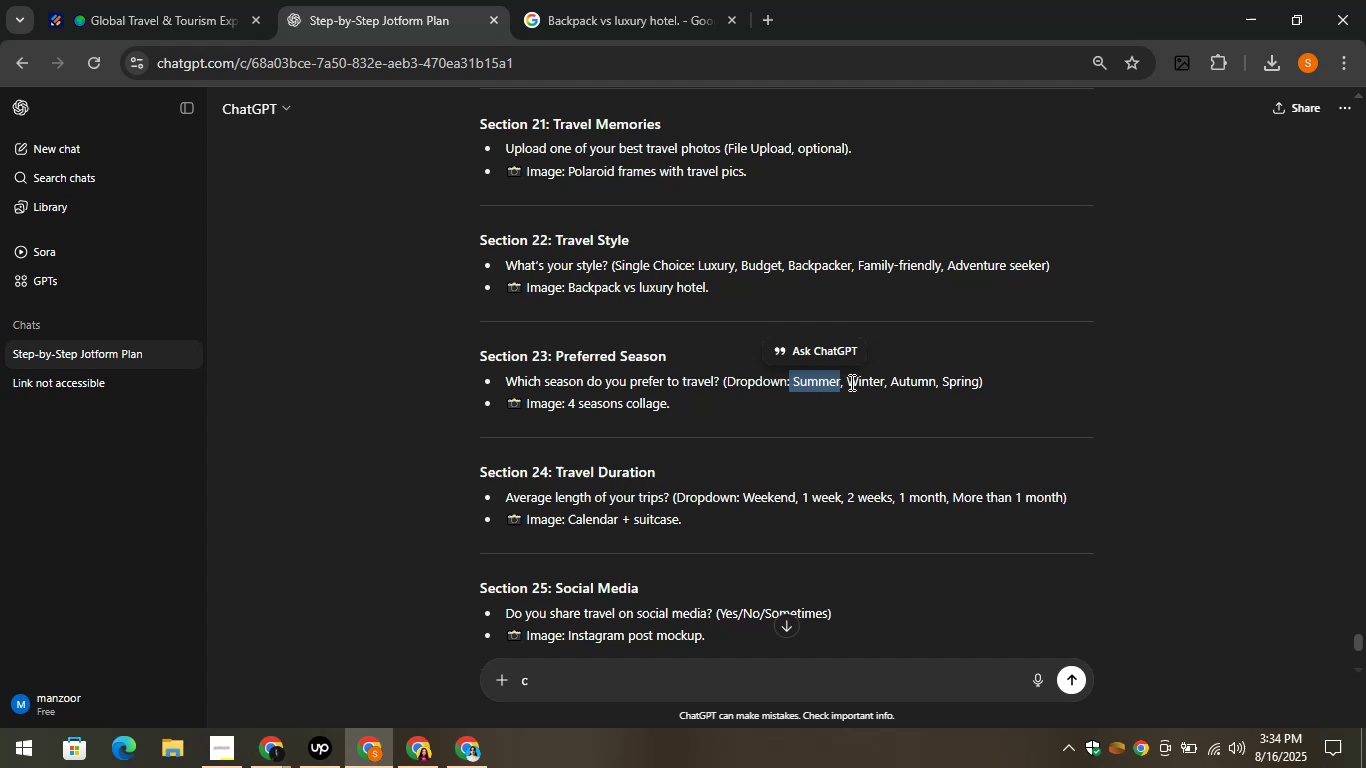 
left_click_drag(start_coordinate=[849, 382], to_coordinate=[887, 388])
 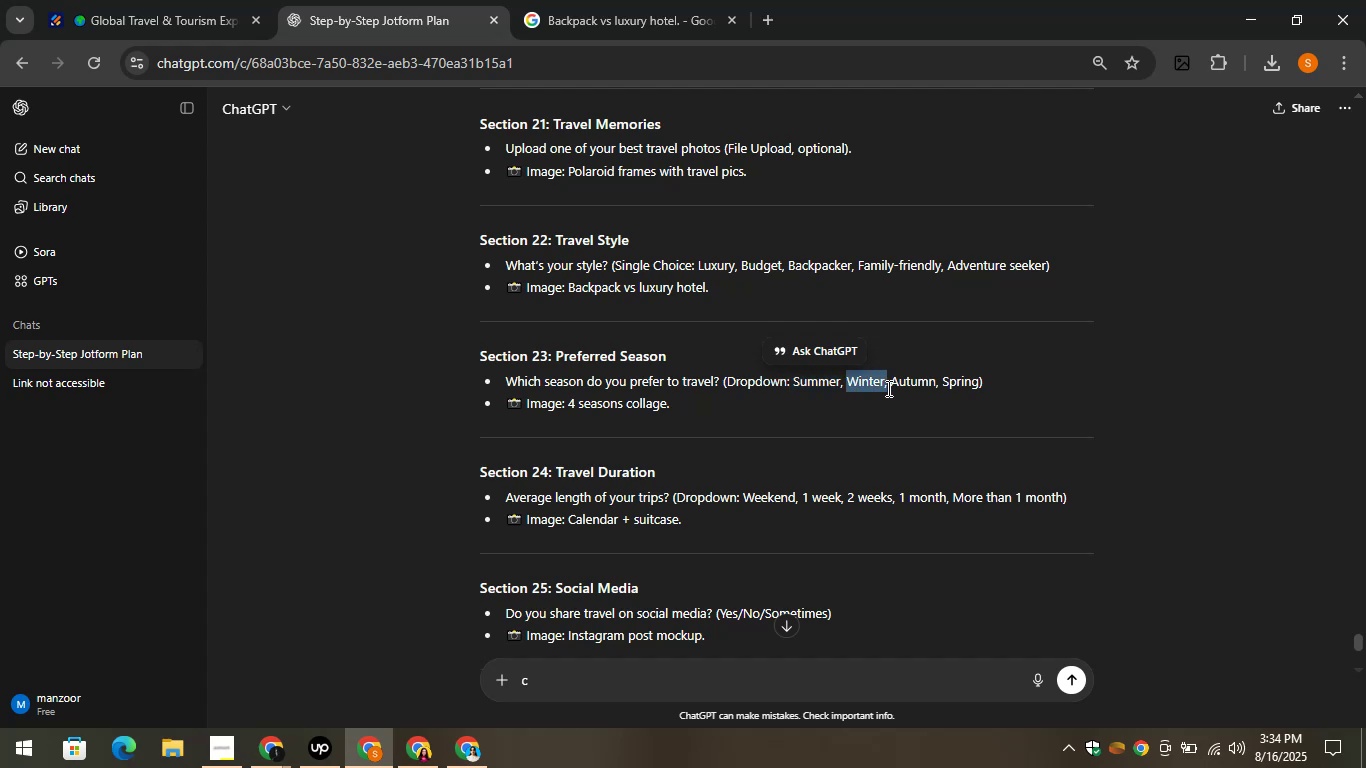 
key(Control+C)
 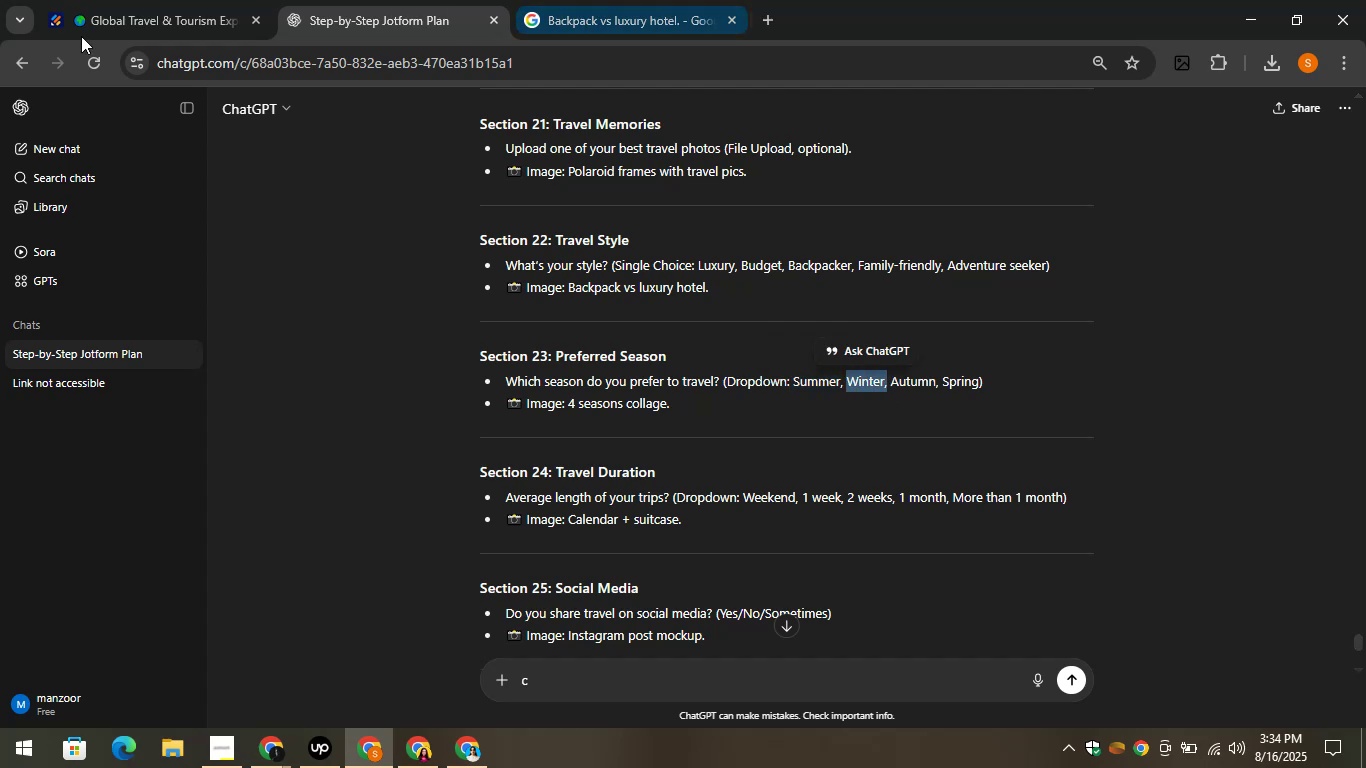 
left_click([120, 0])
 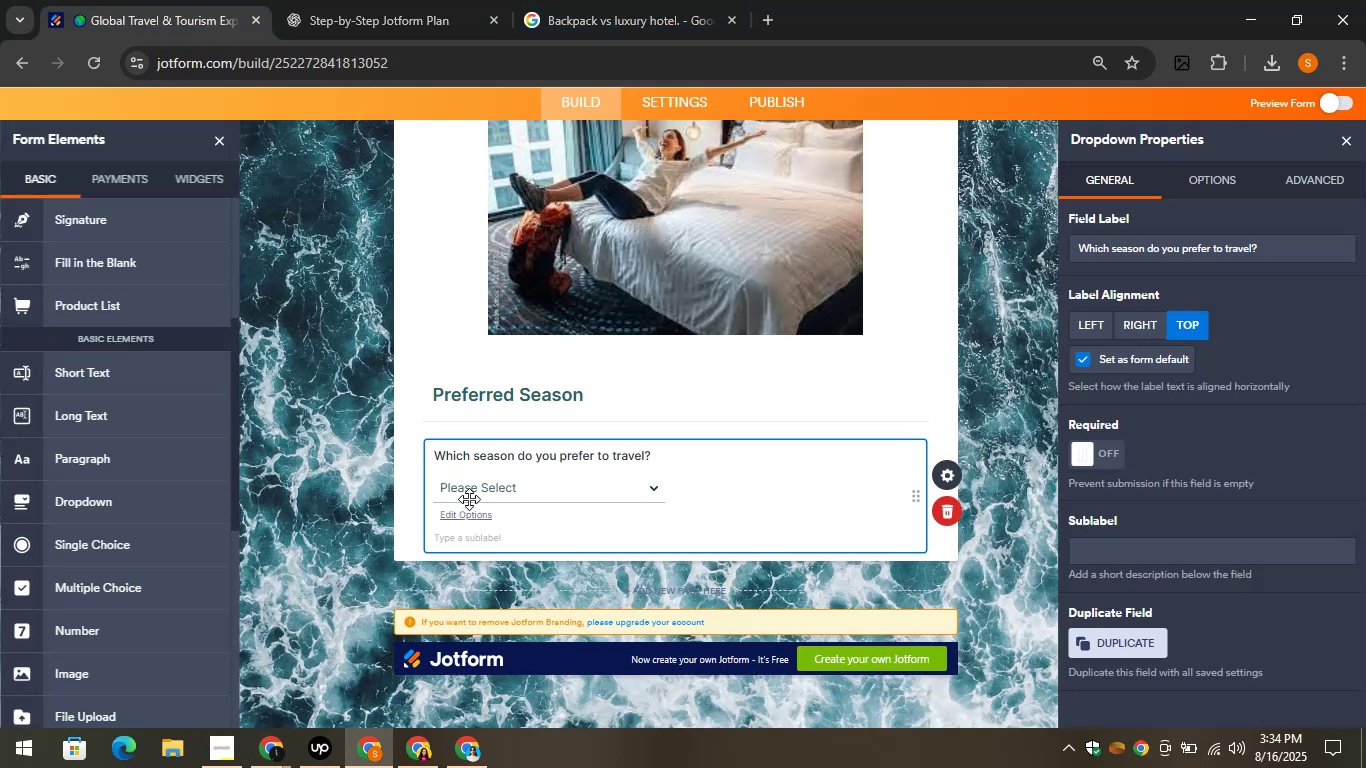 
left_click([466, 524])
 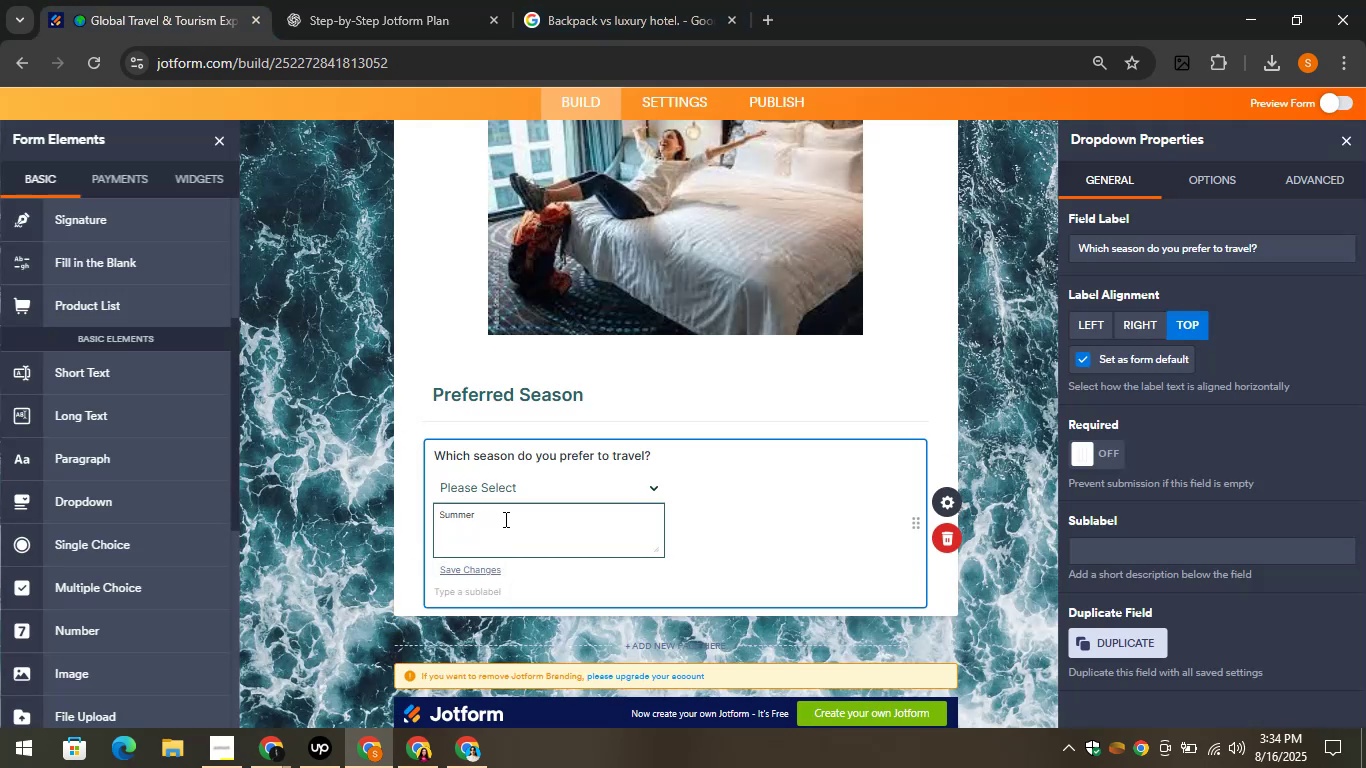 
key(Enter)
 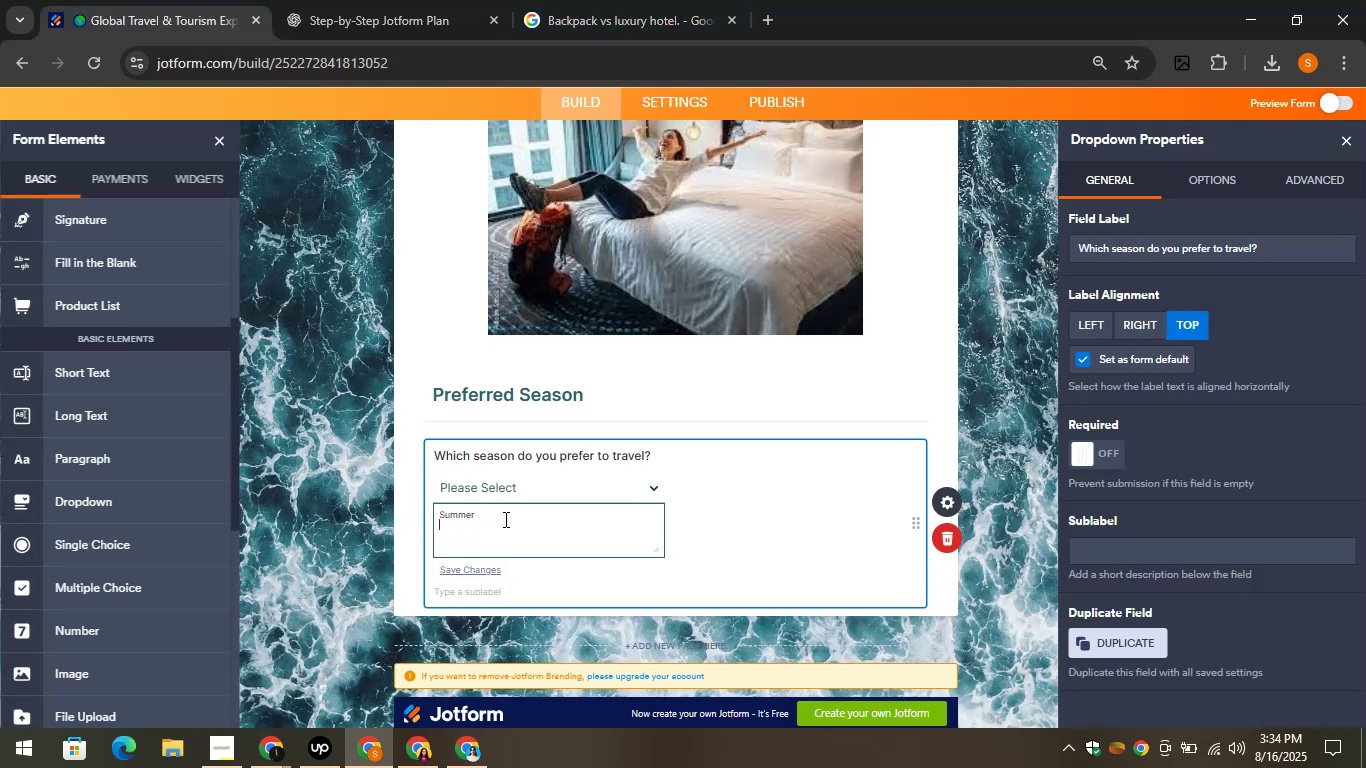 
key(Control+V)
 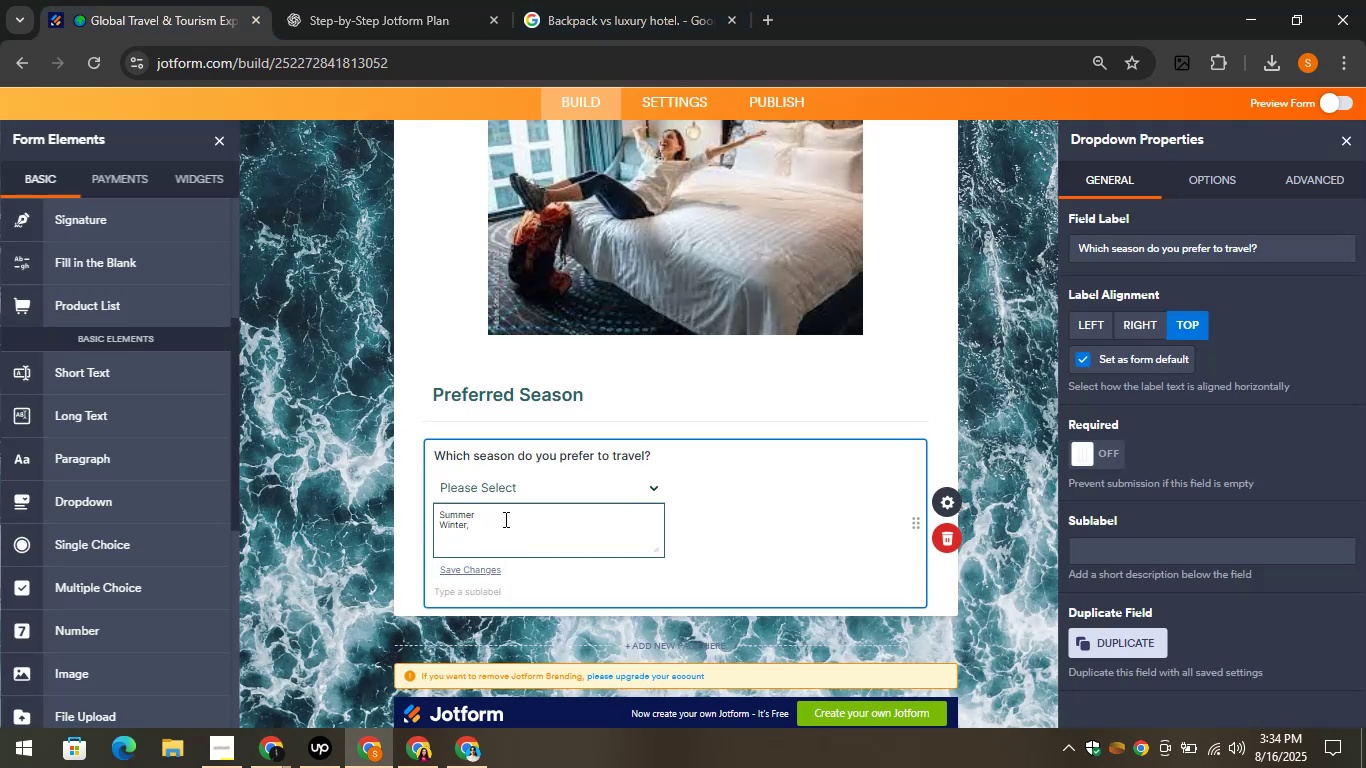 
key(Backspace)
 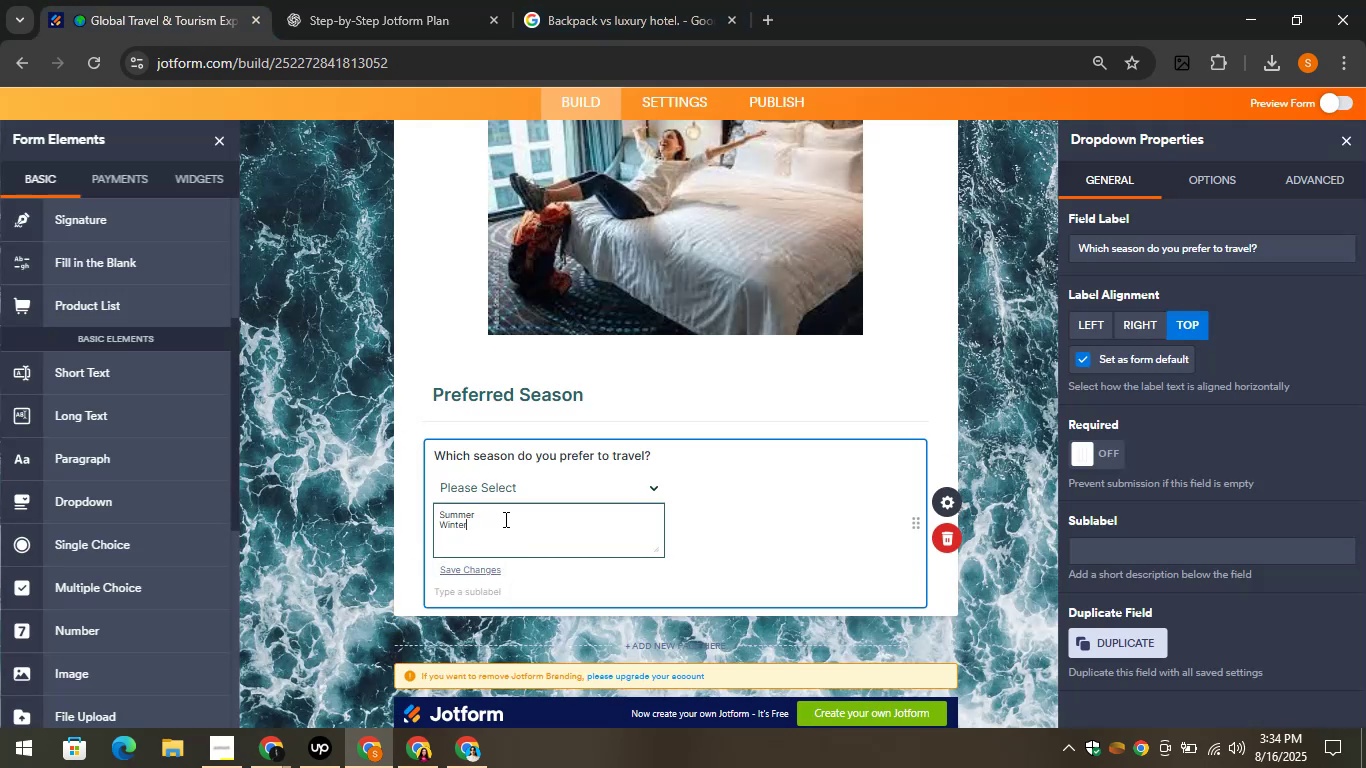 
key(Enter)
 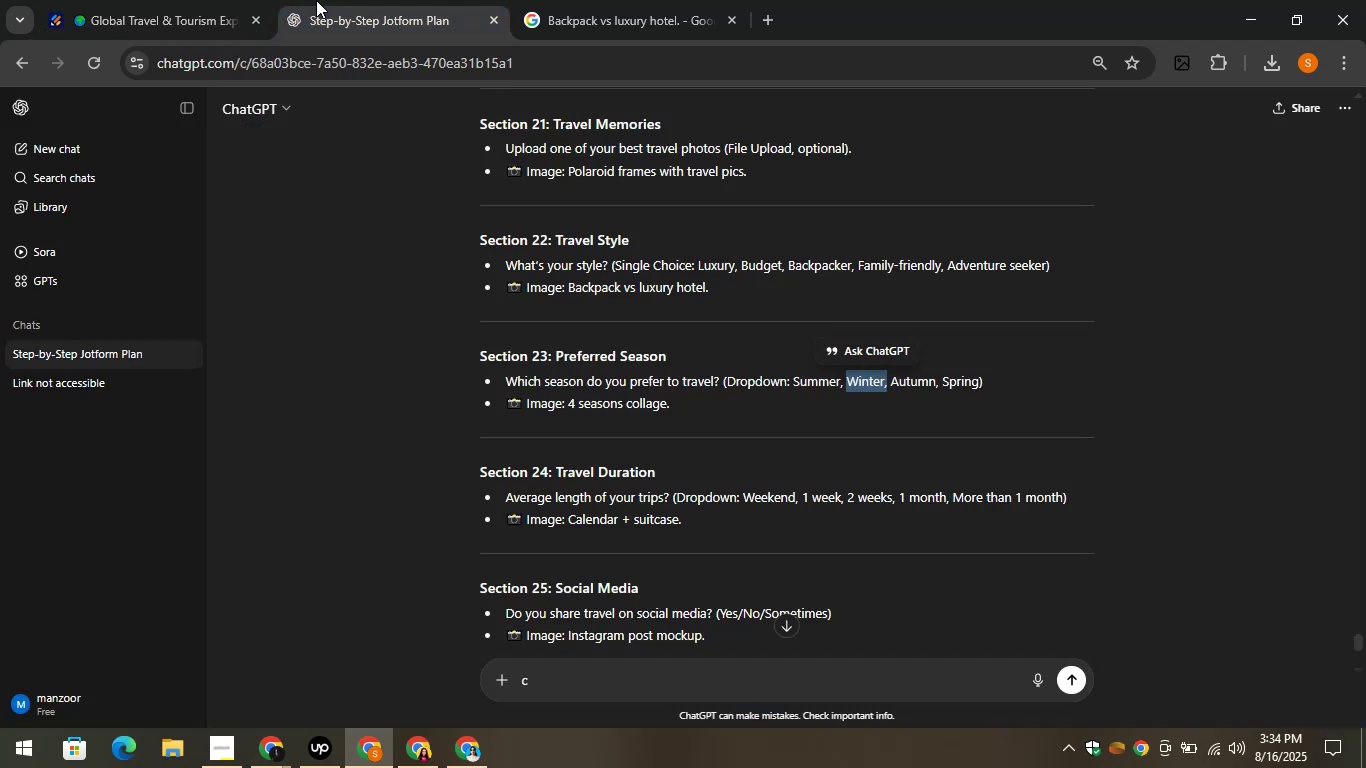 
wait(5.97)
 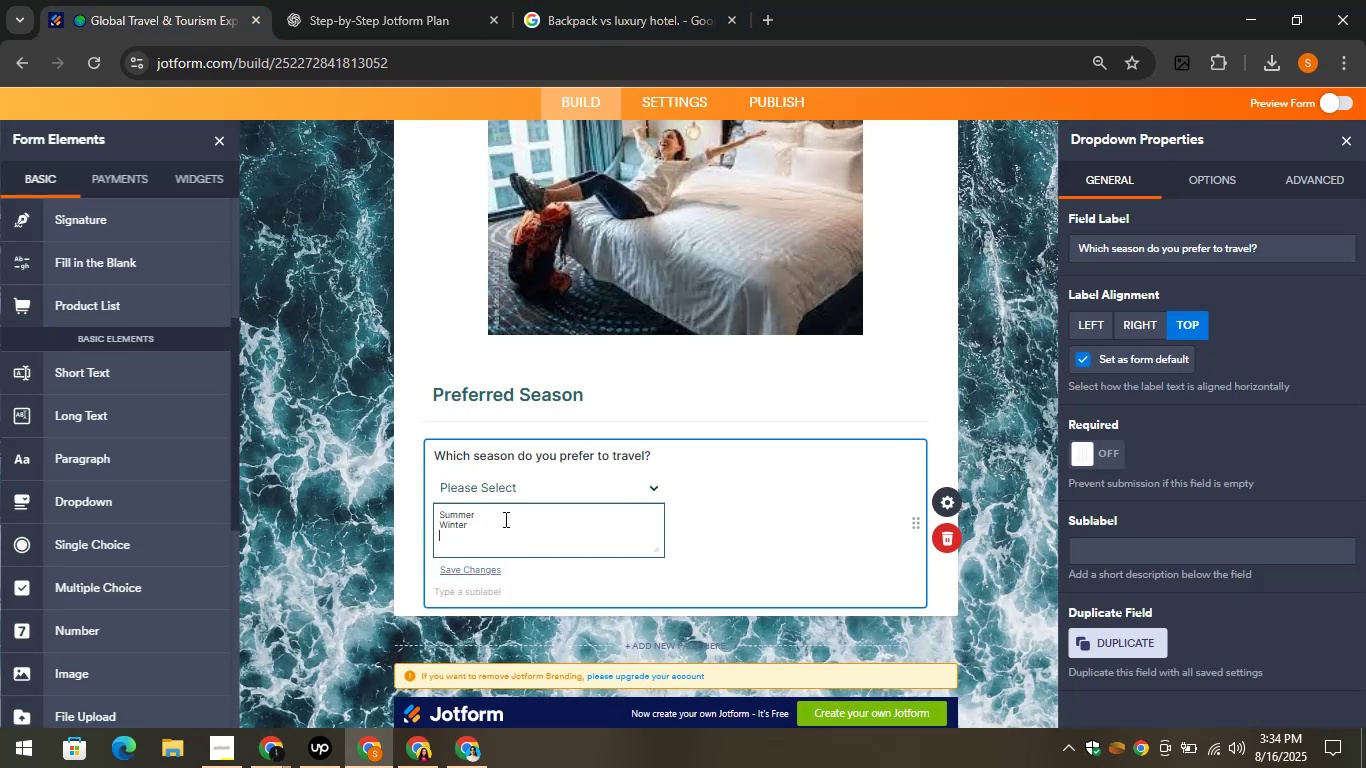 
left_click_drag(start_coordinate=[891, 380], to_coordinate=[934, 387])
 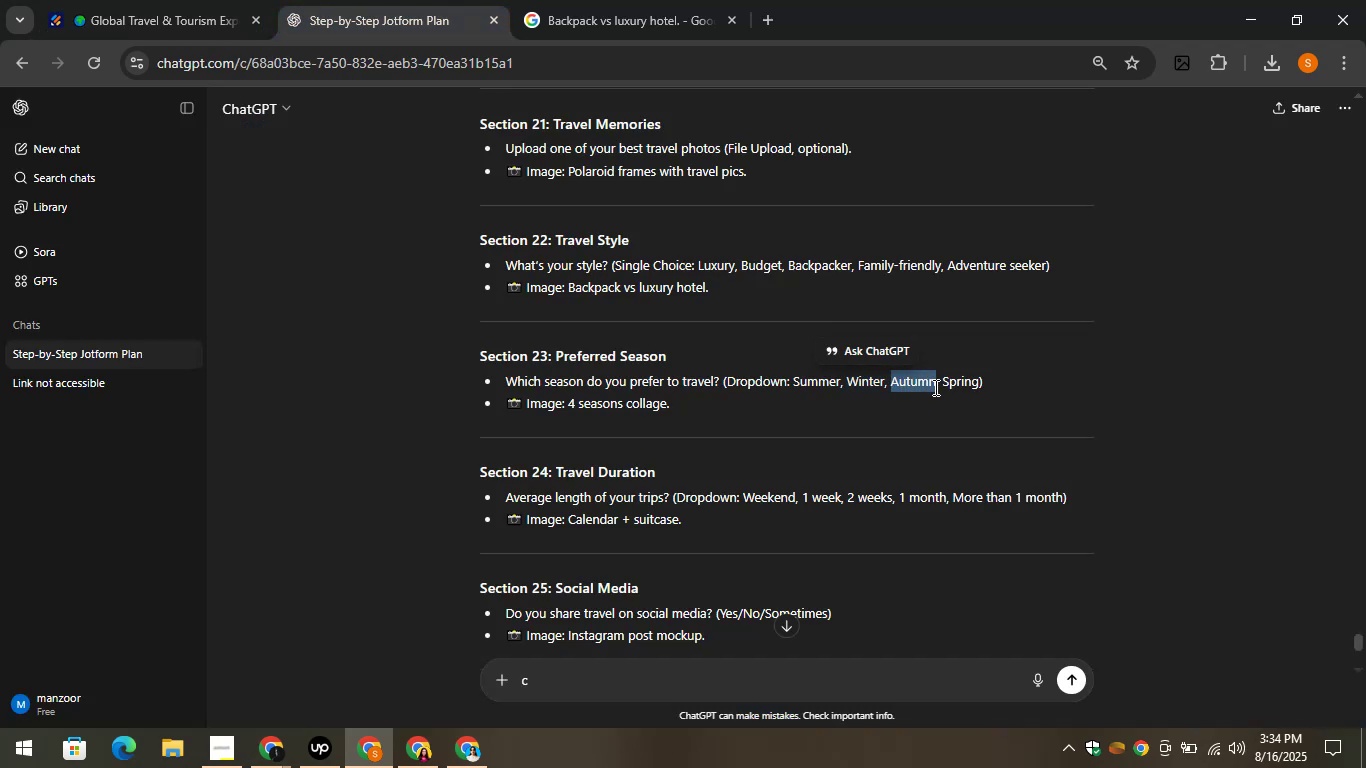 
key(Control+C)
 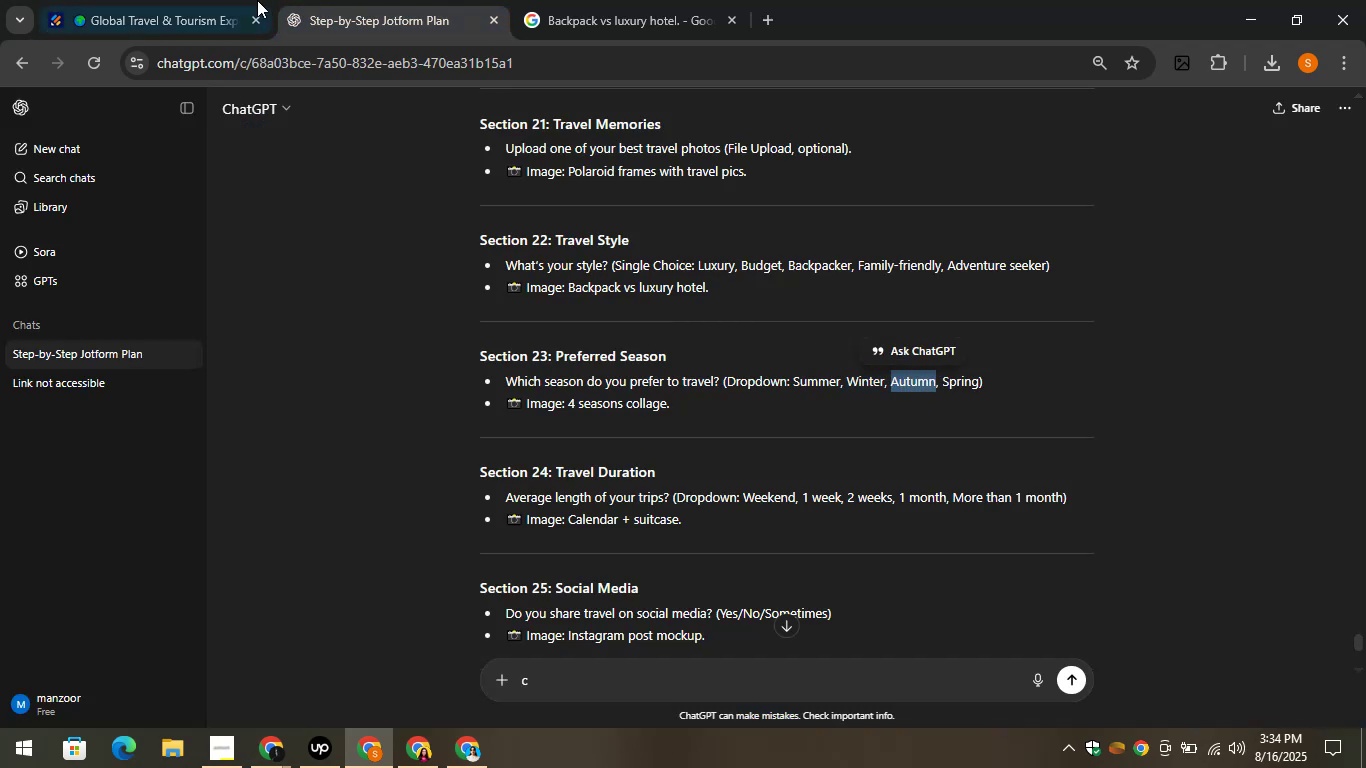 
left_click([234, 0])
 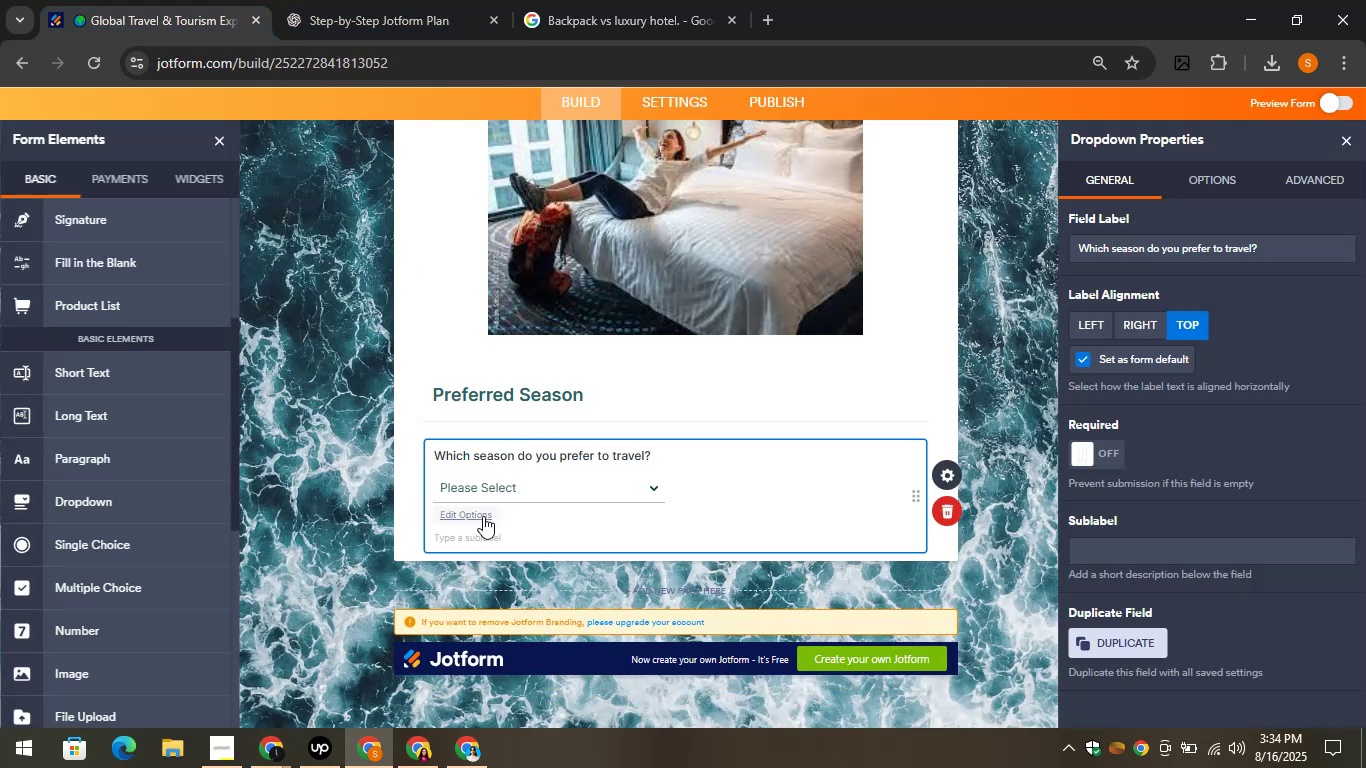 
left_click([481, 517])
 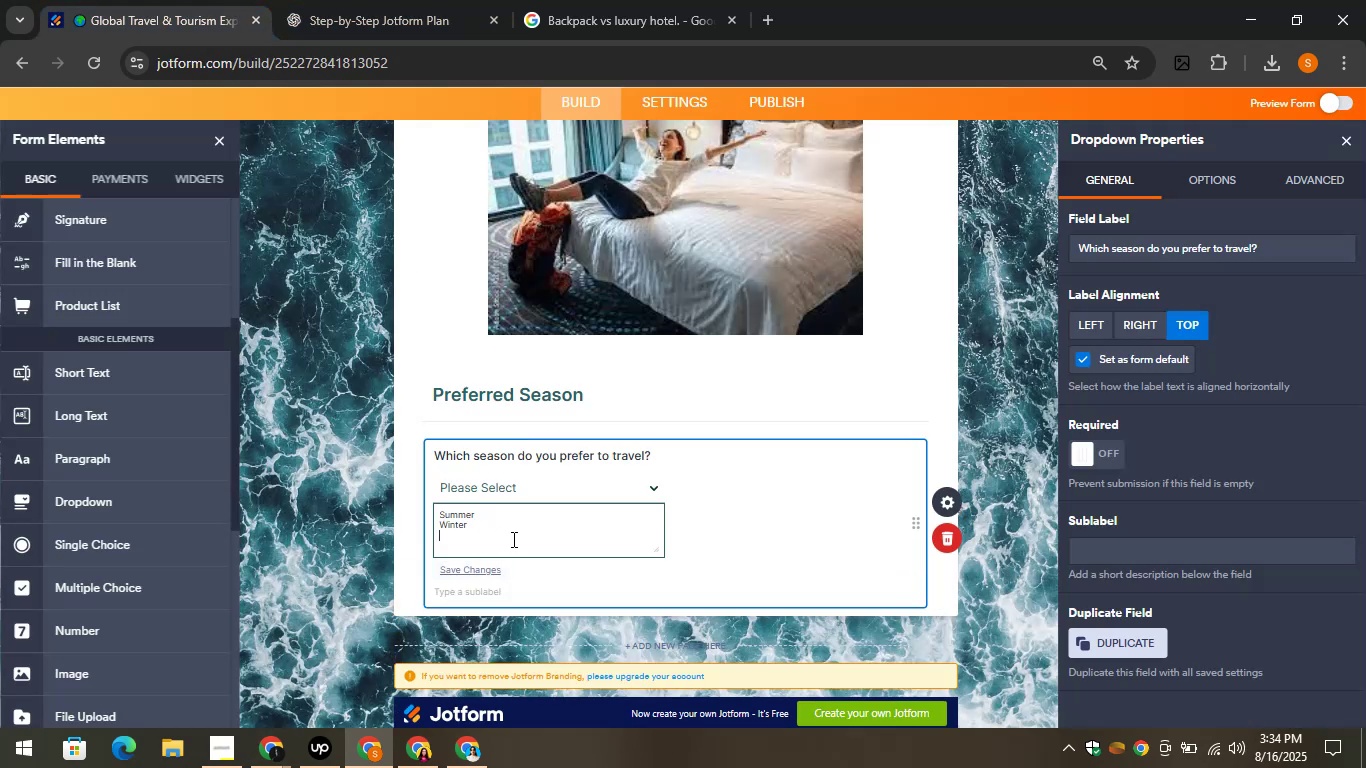 
key(Control+V)
 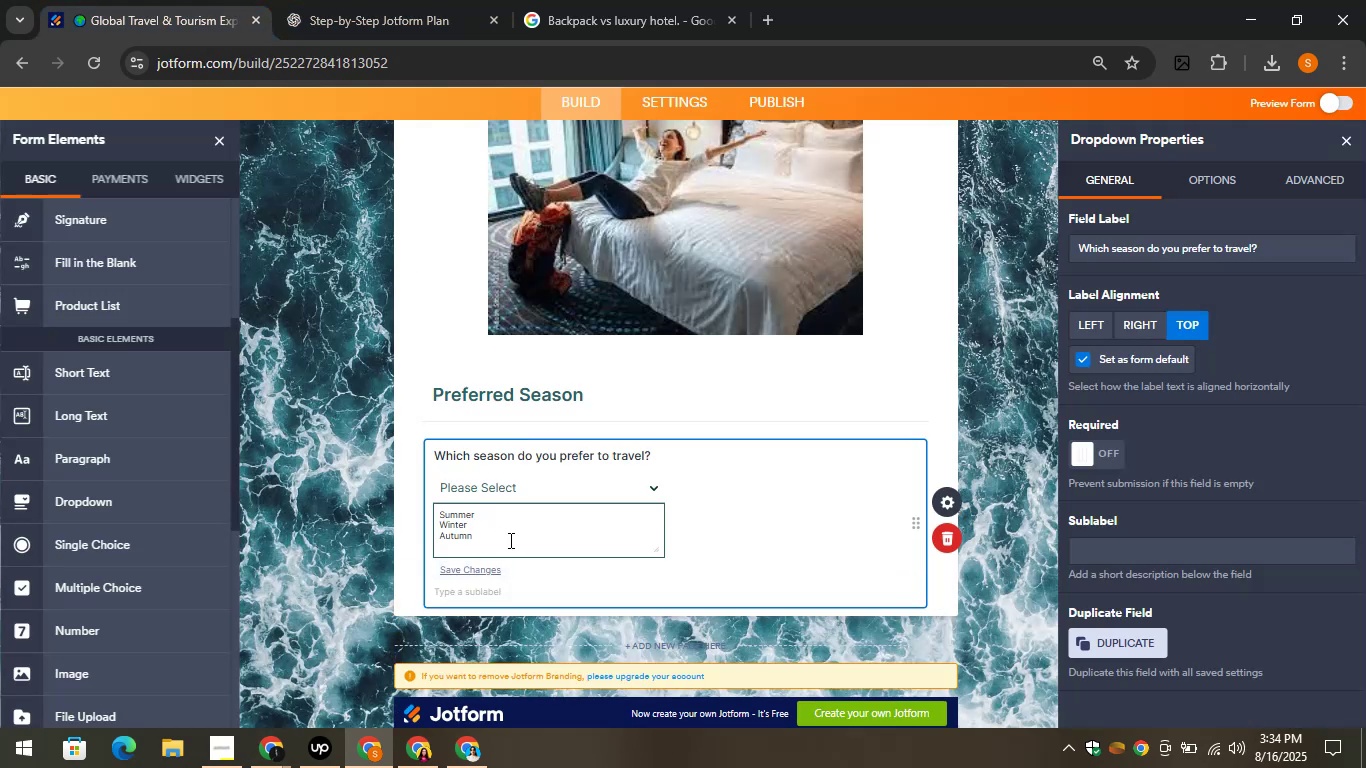 
key(Enter)
 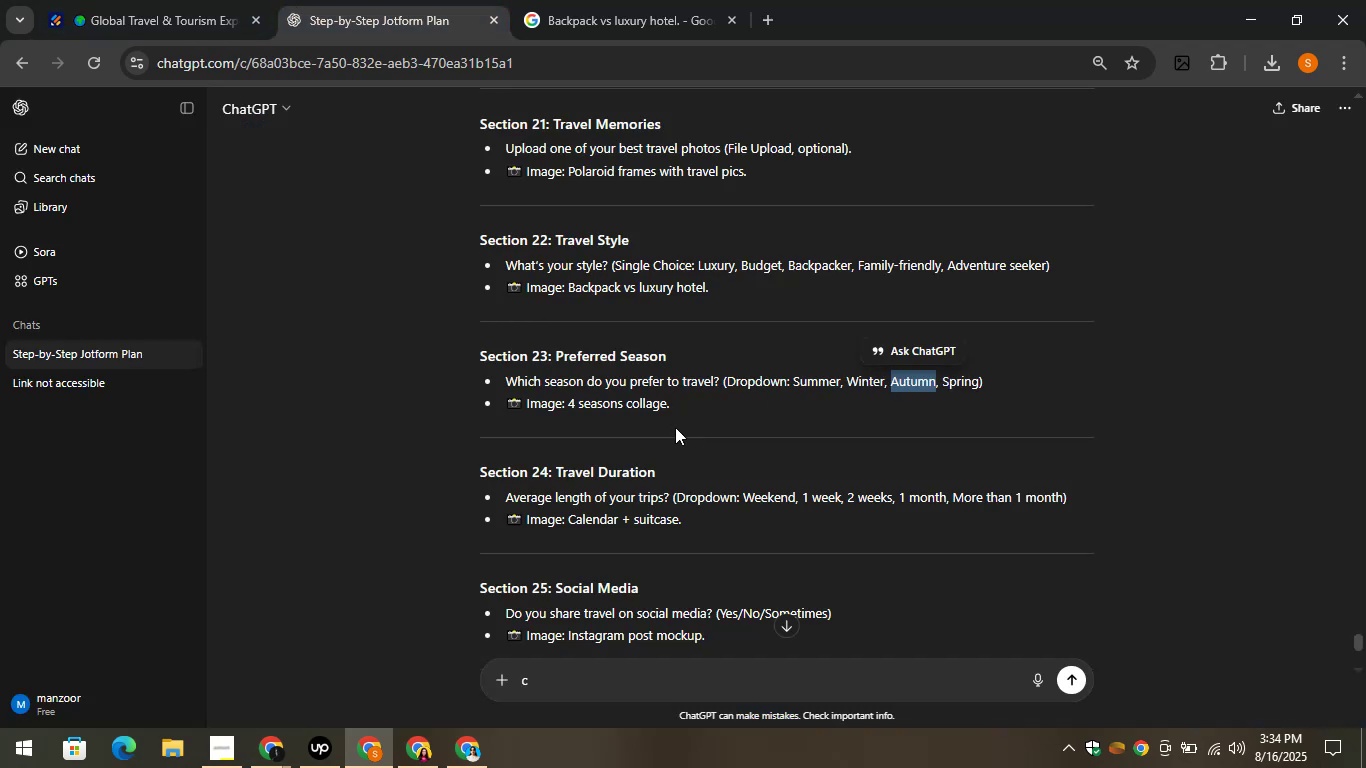 
left_click_drag(start_coordinate=[944, 386], to_coordinate=[979, 388])
 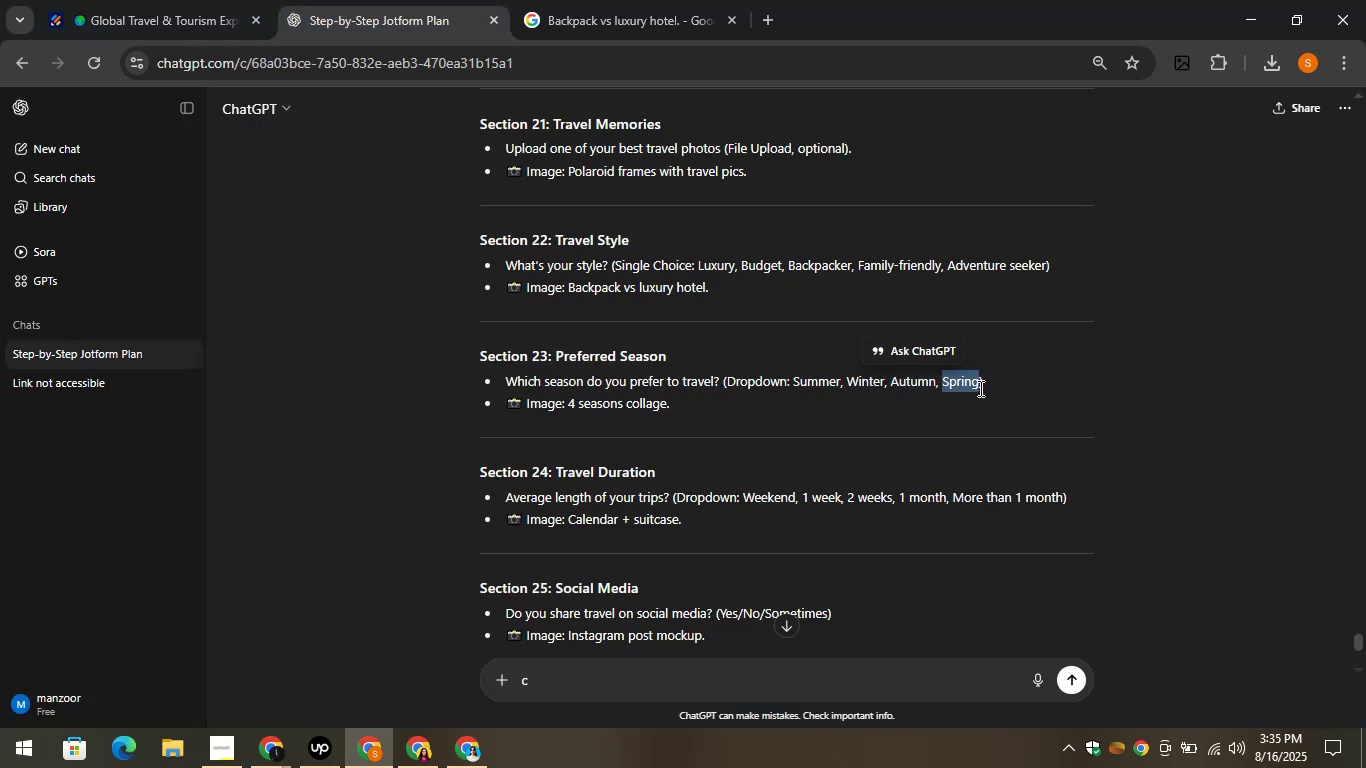 
key(Control+C)
 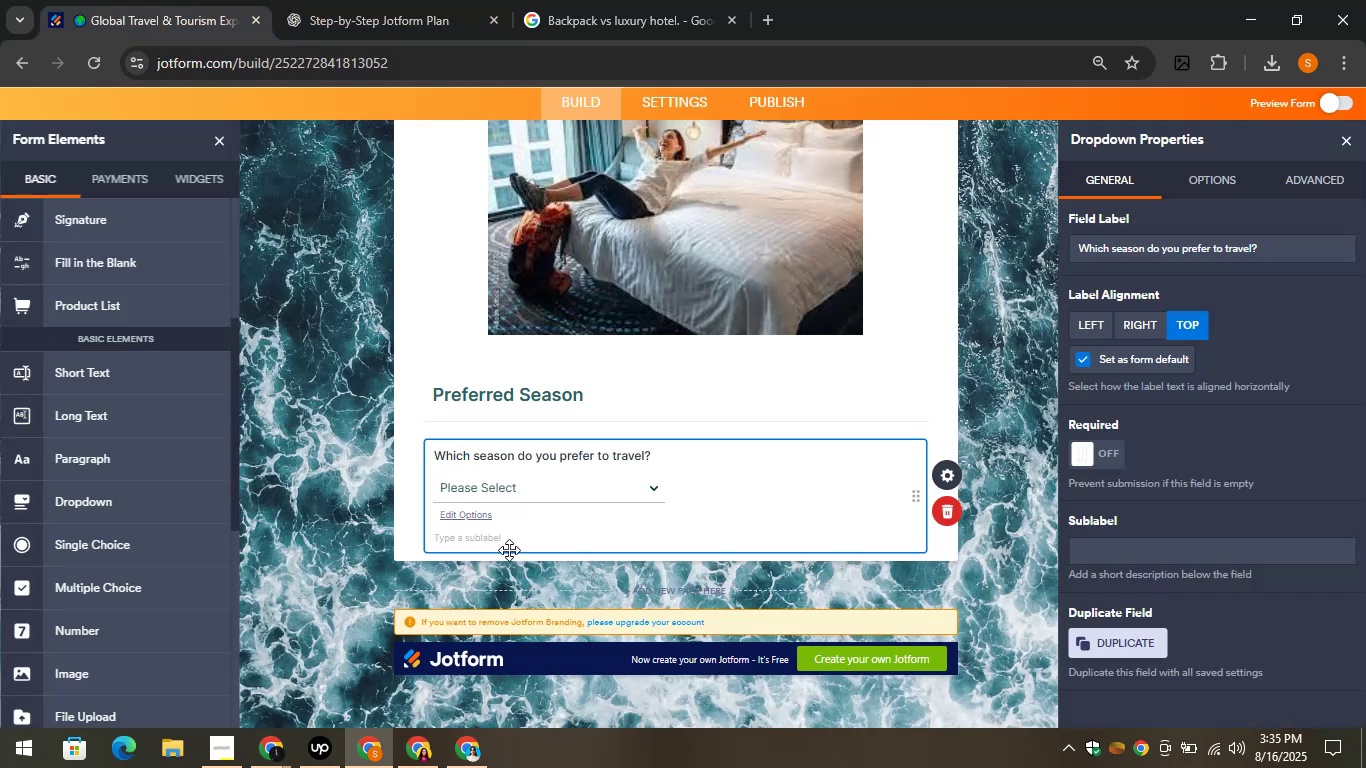 
left_click([490, 515])
 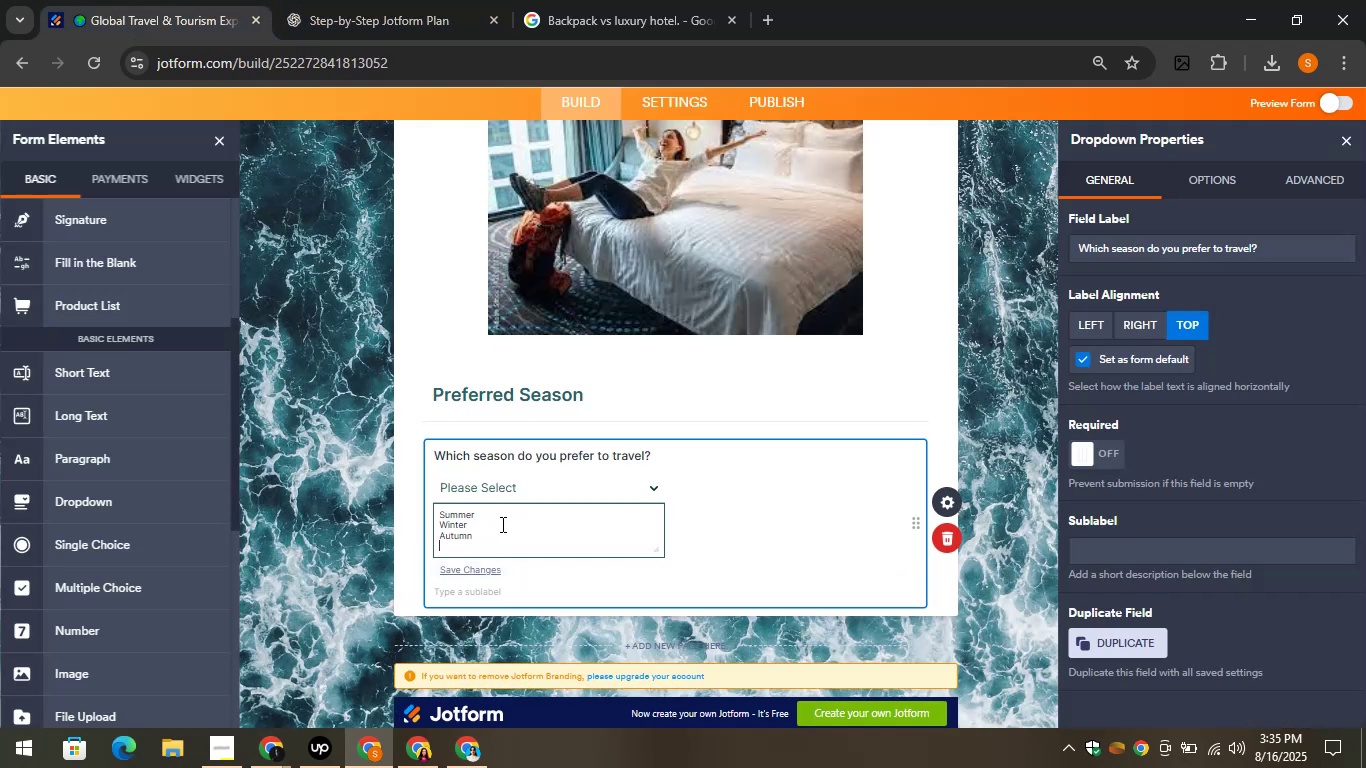 
key(Control+V)
 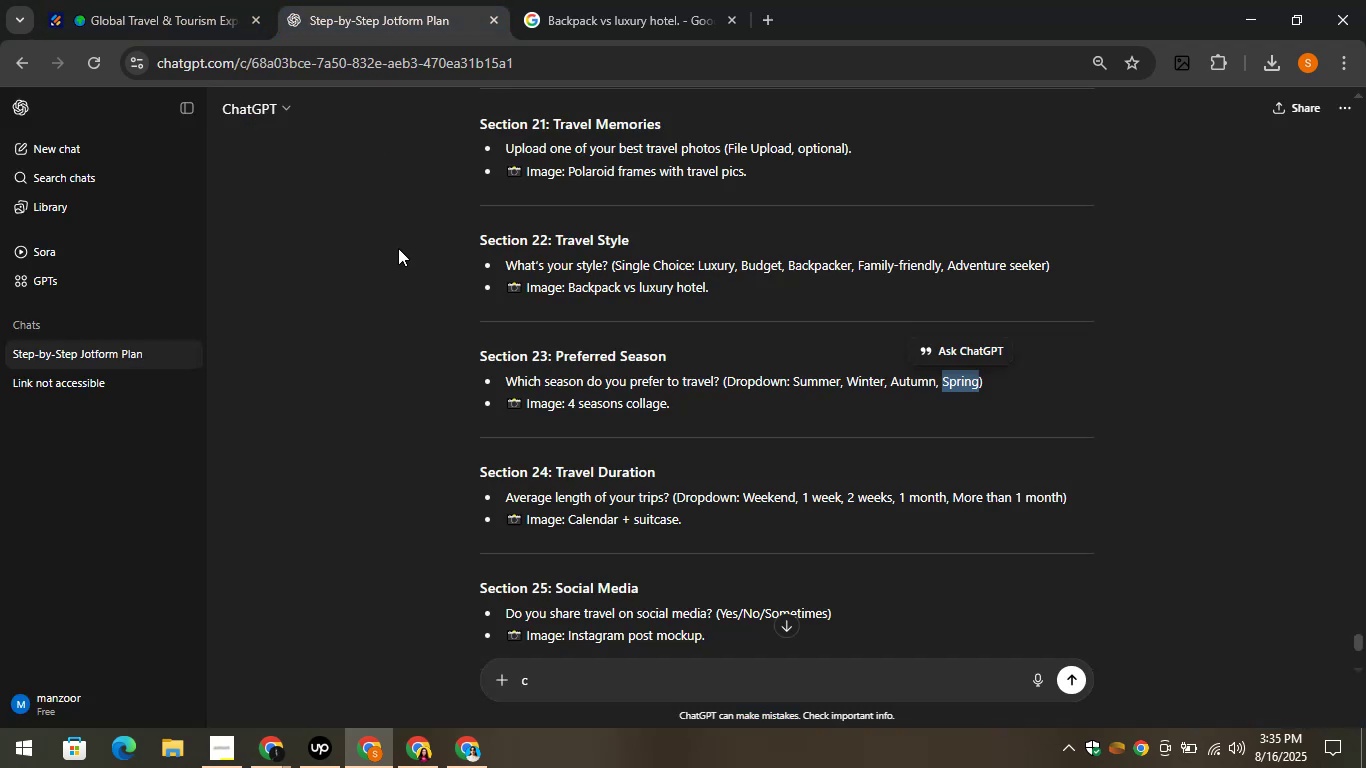 
left_click_drag(start_coordinate=[672, 398], to_coordinate=[568, 407])
 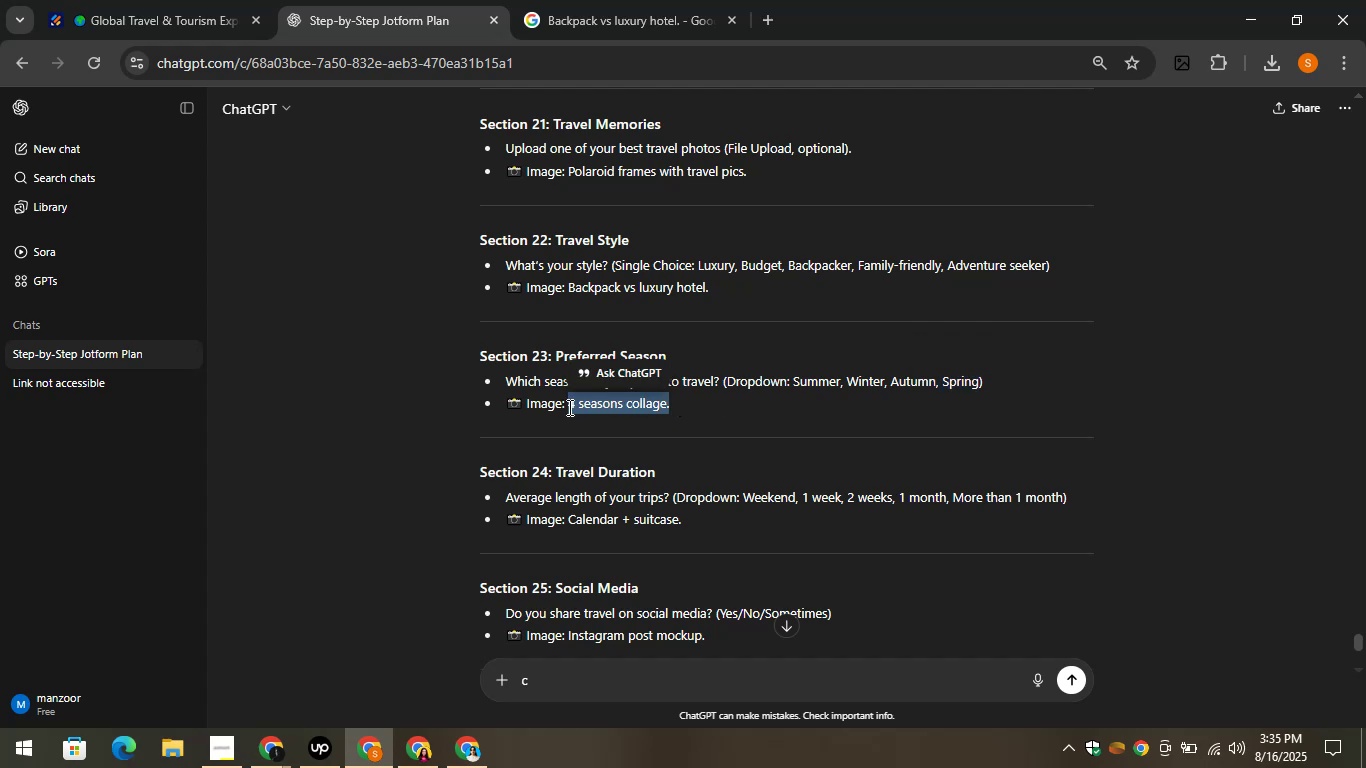 
key(Control+C)
 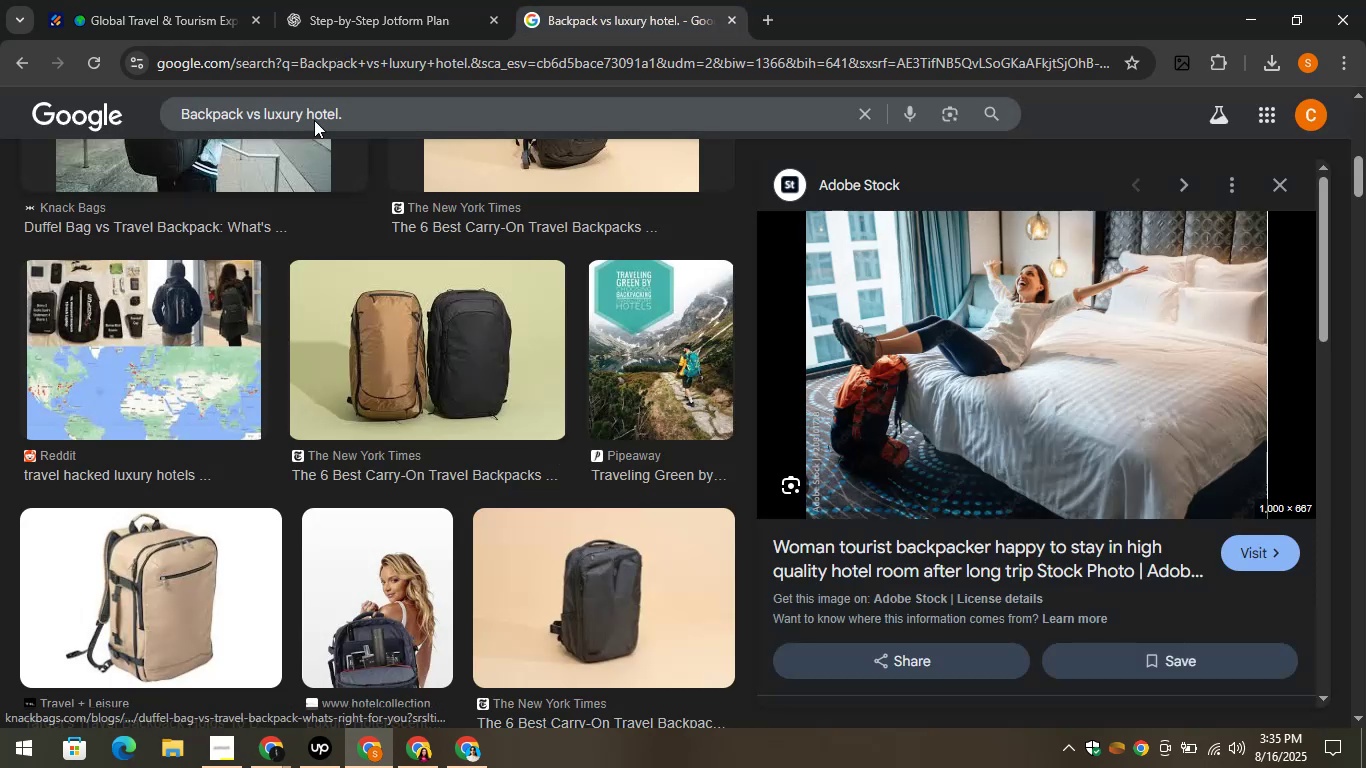 
left_click([315, 104])
 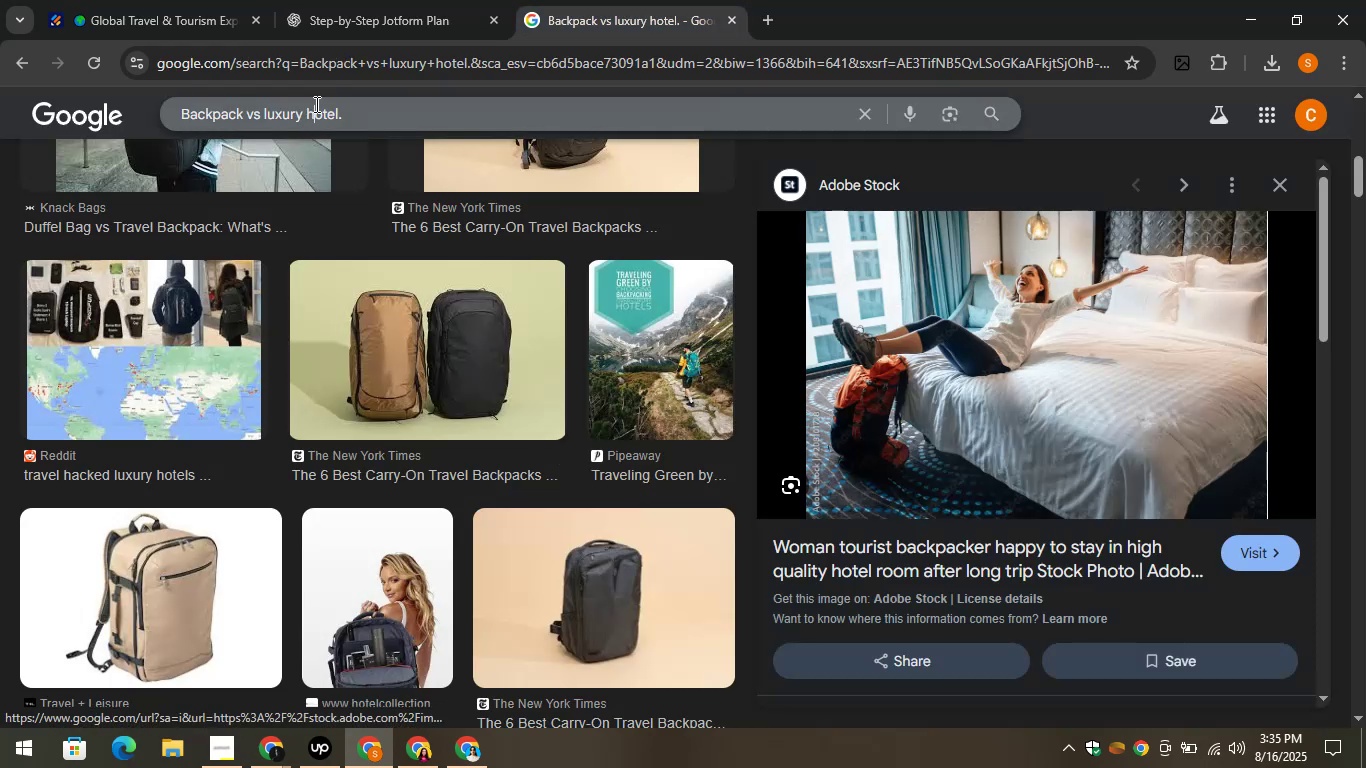 
key(Control+A)
 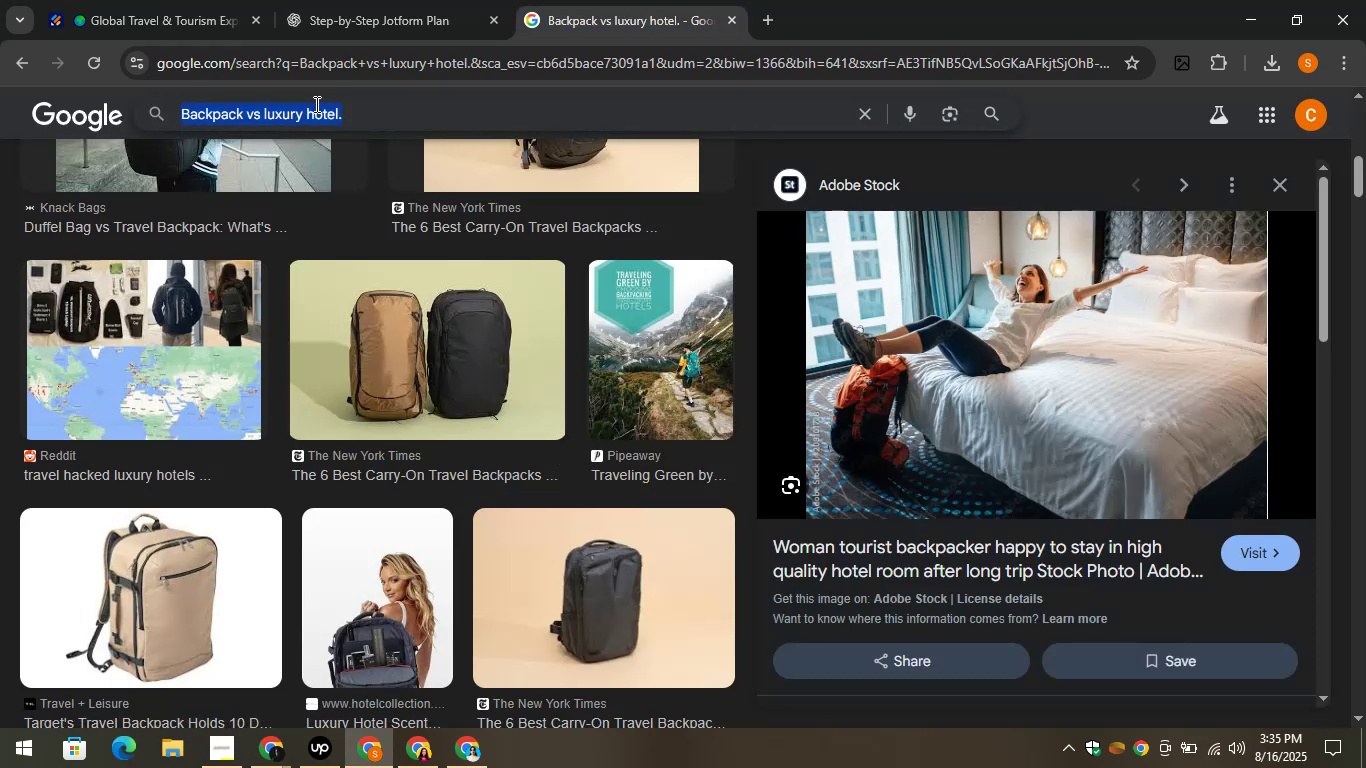 
key(Control+V)
 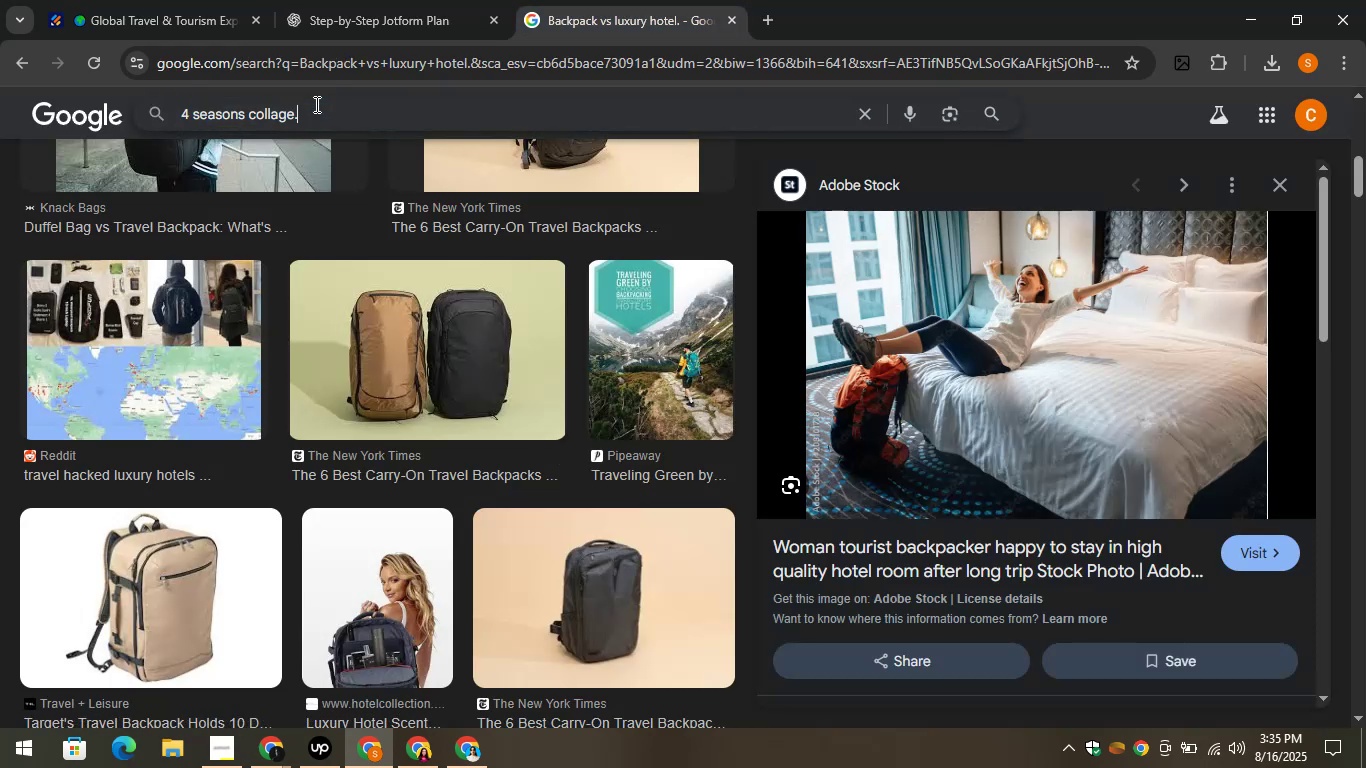 
key(Enter)
 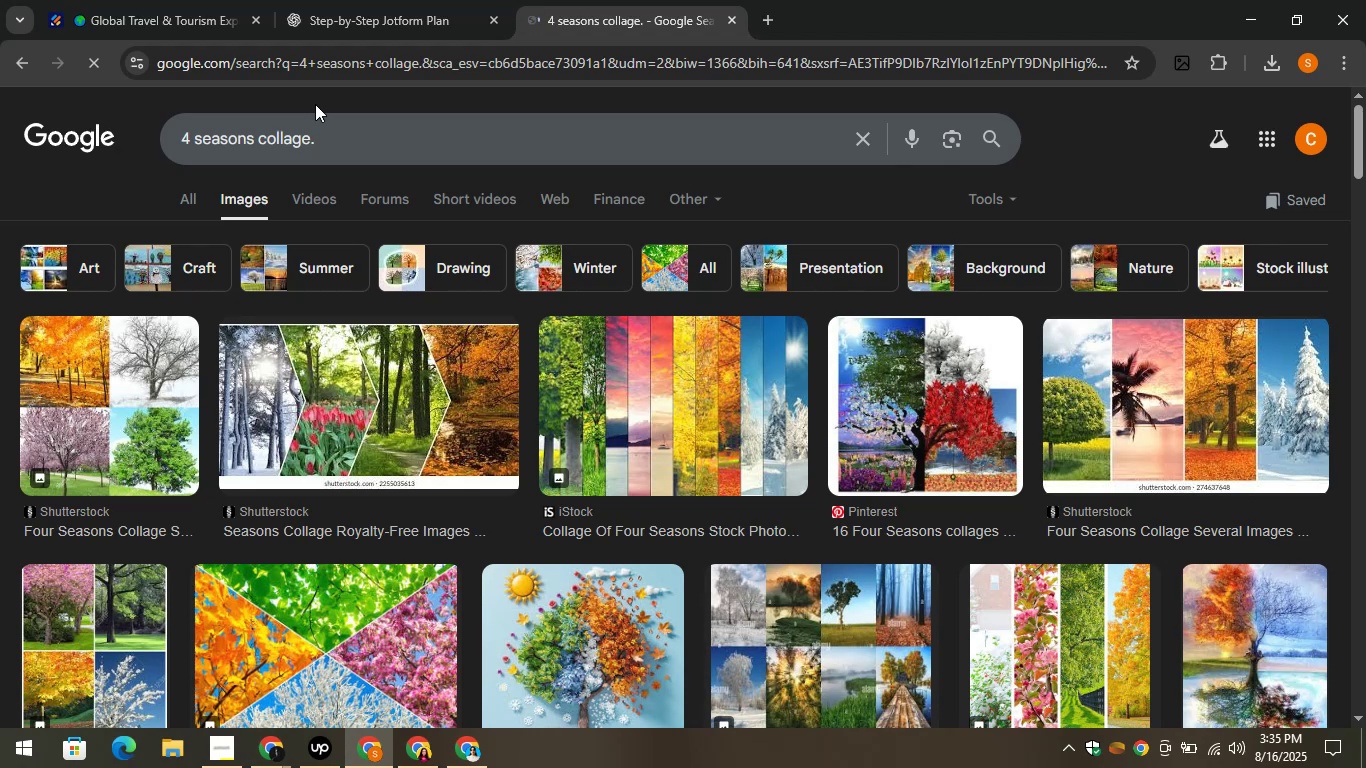 
wait(7.04)
 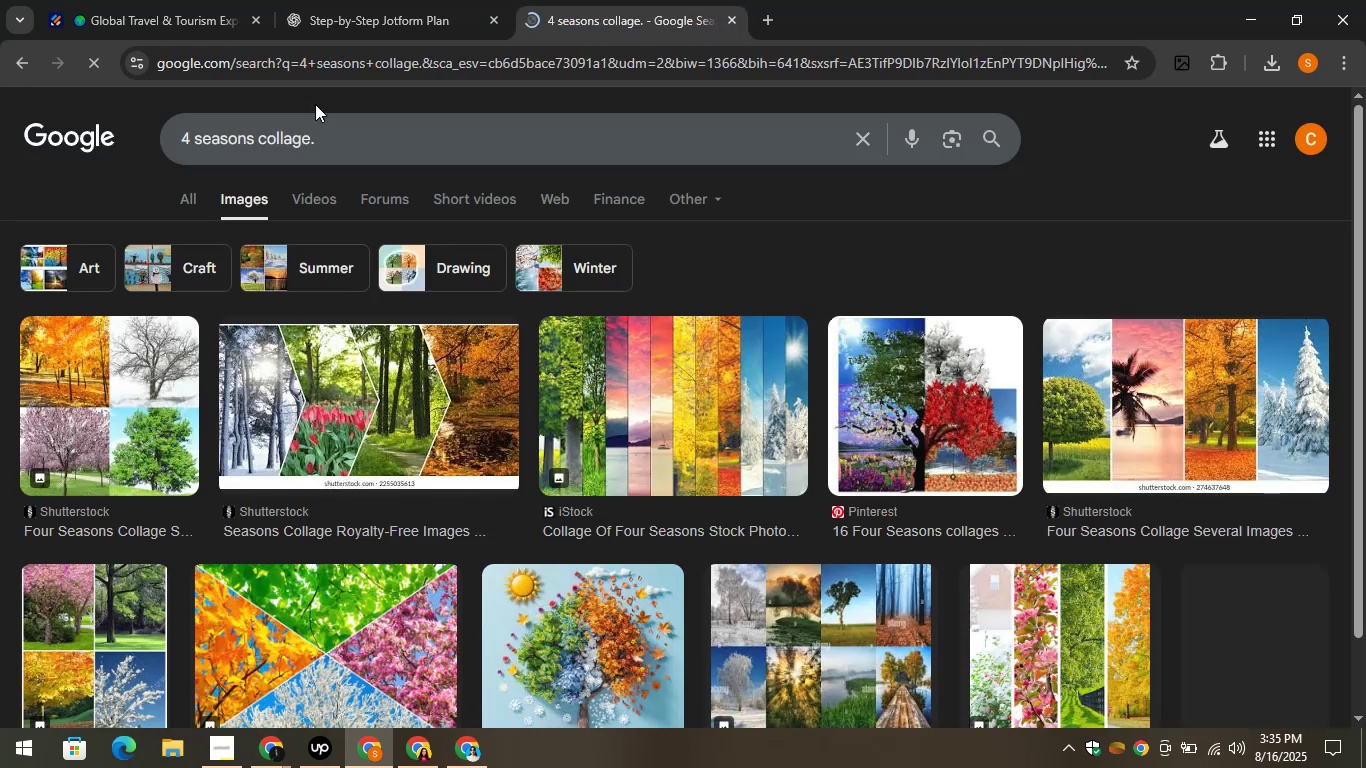 
left_click([407, 368])
 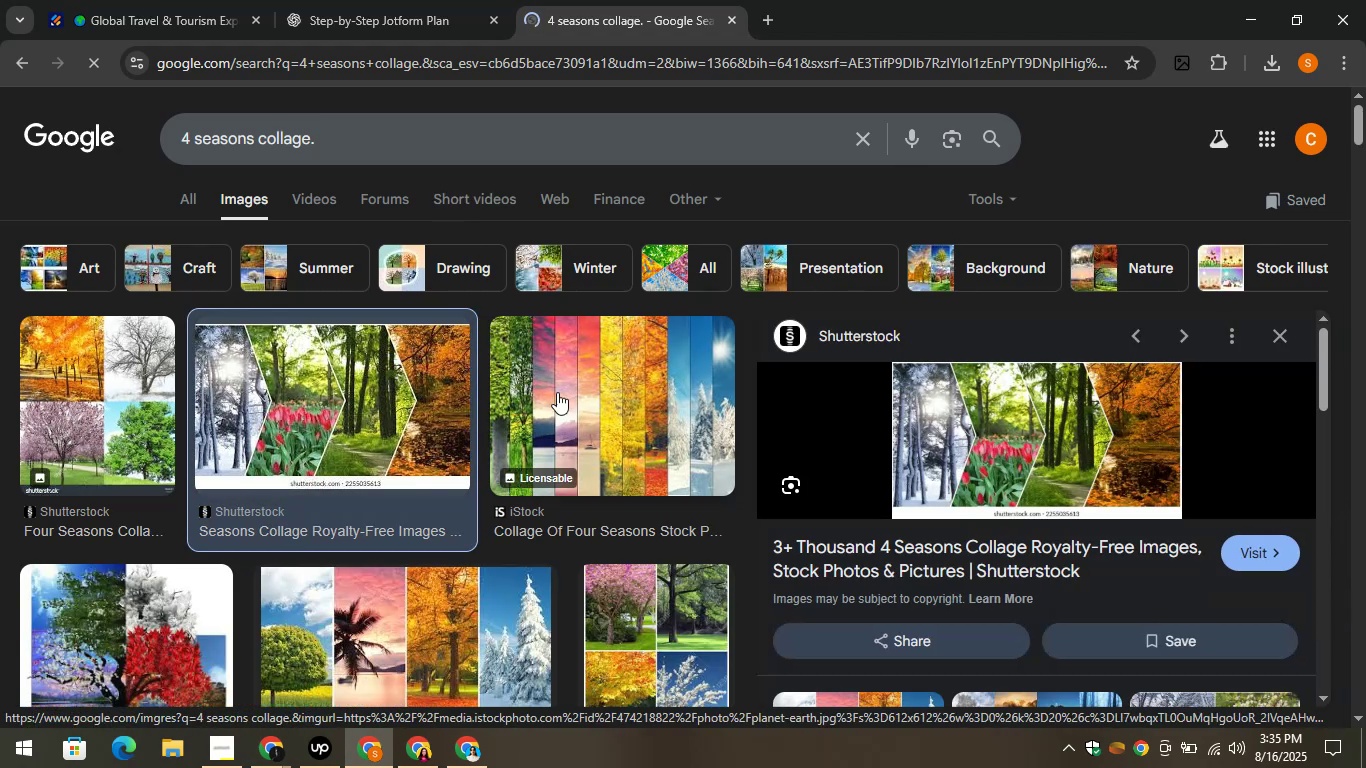 
right_click([934, 413])
 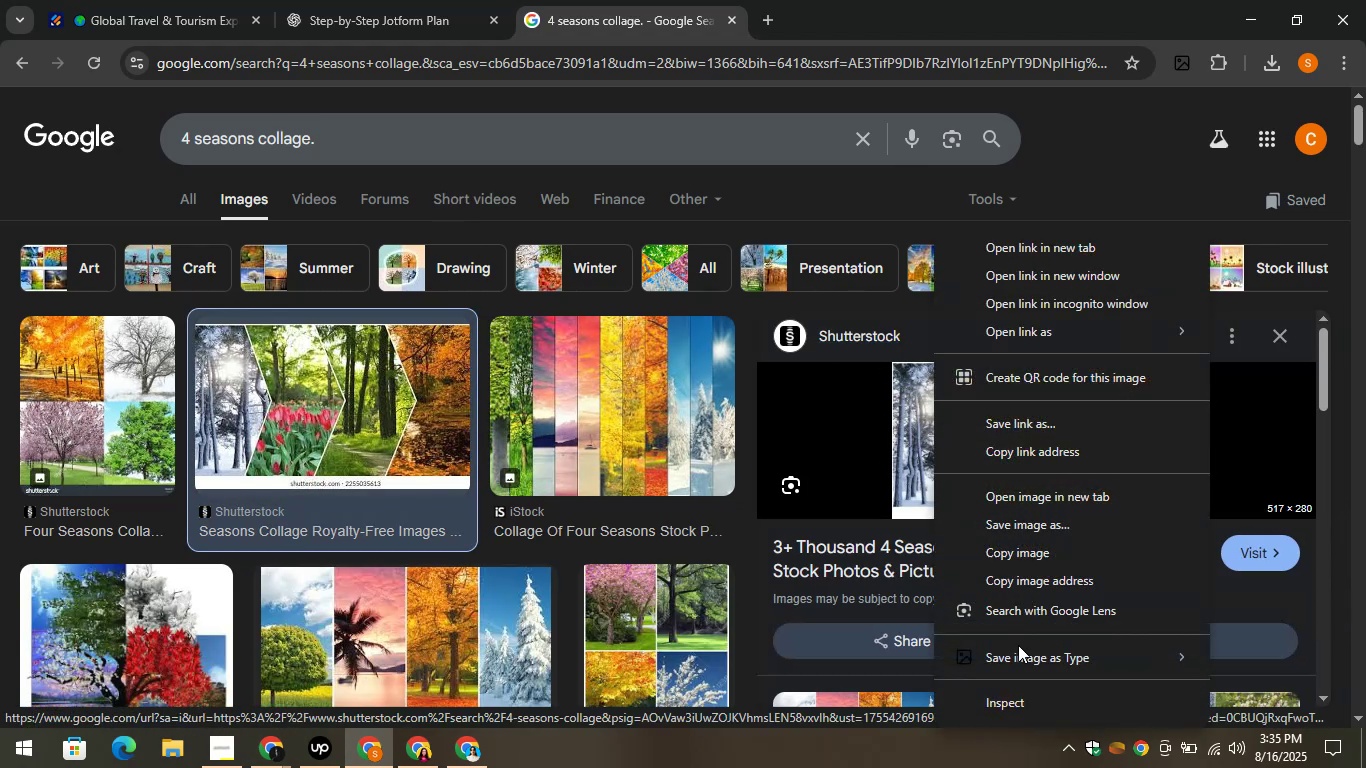 
left_click_drag(start_coordinate=[1033, 659], to_coordinate=[1038, 657])
 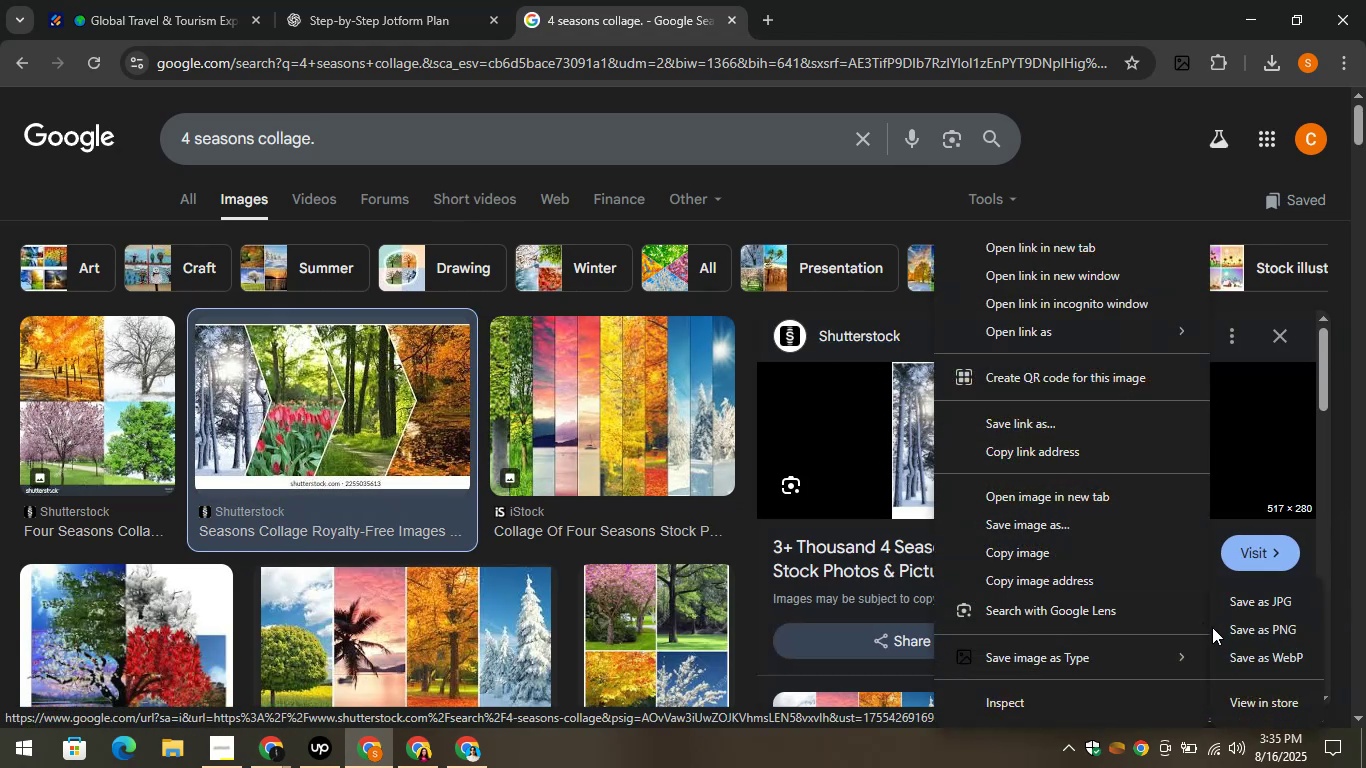 
left_click([1240, 633])
 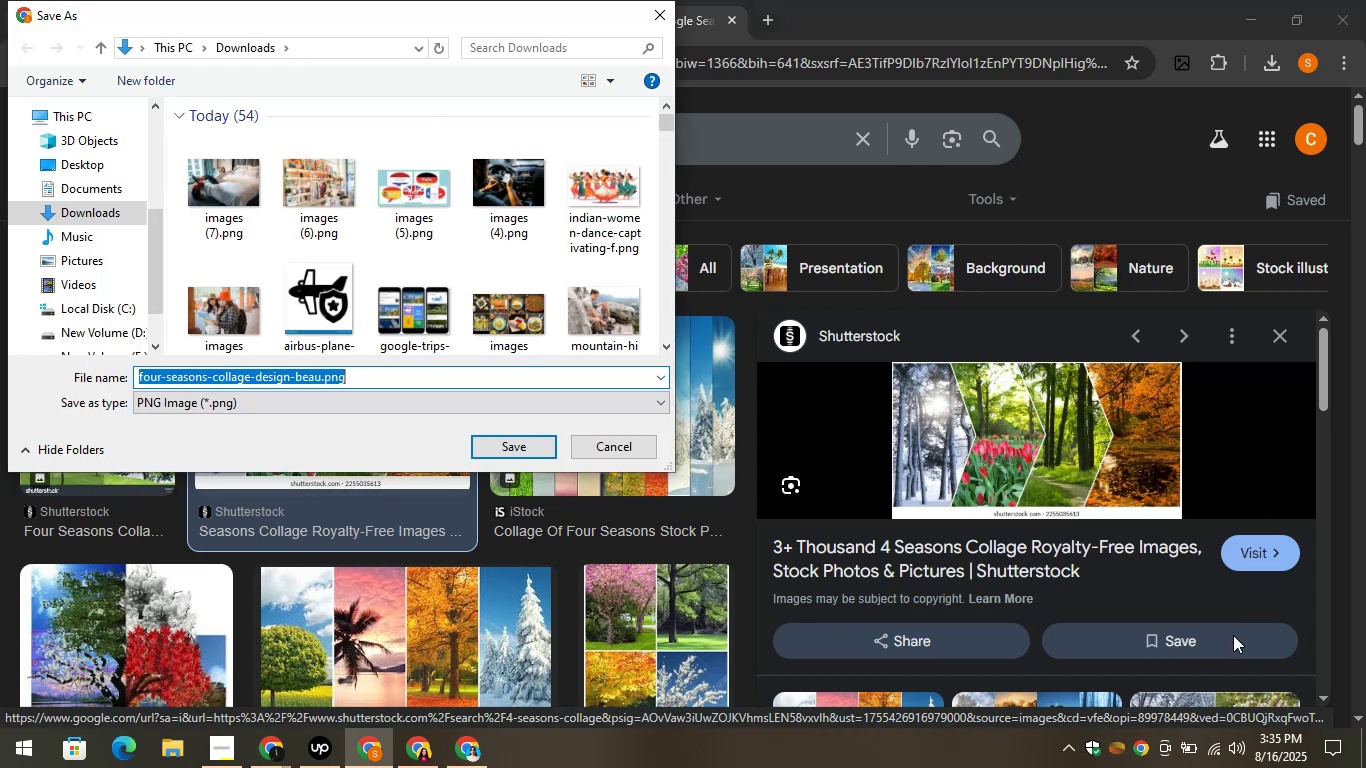 
wait(13.59)
 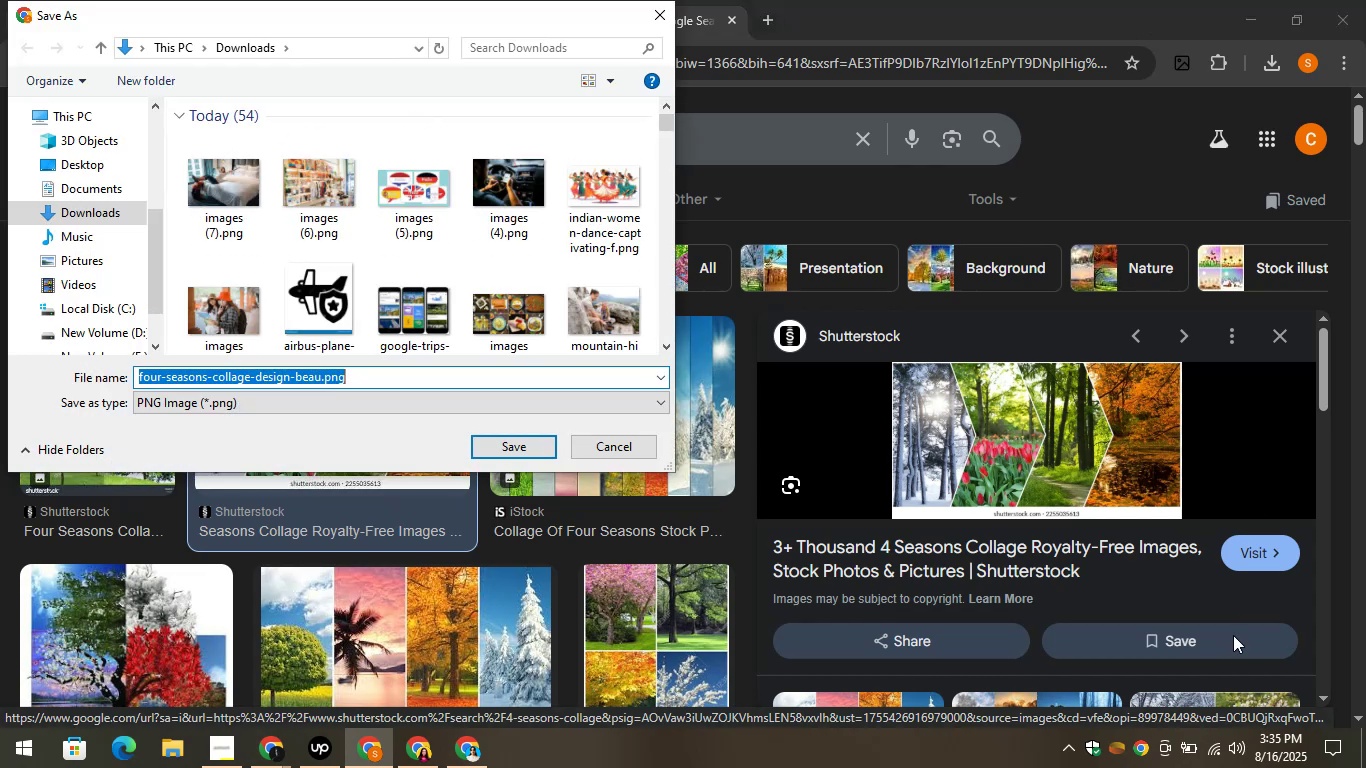 
left_click([523, 448])
 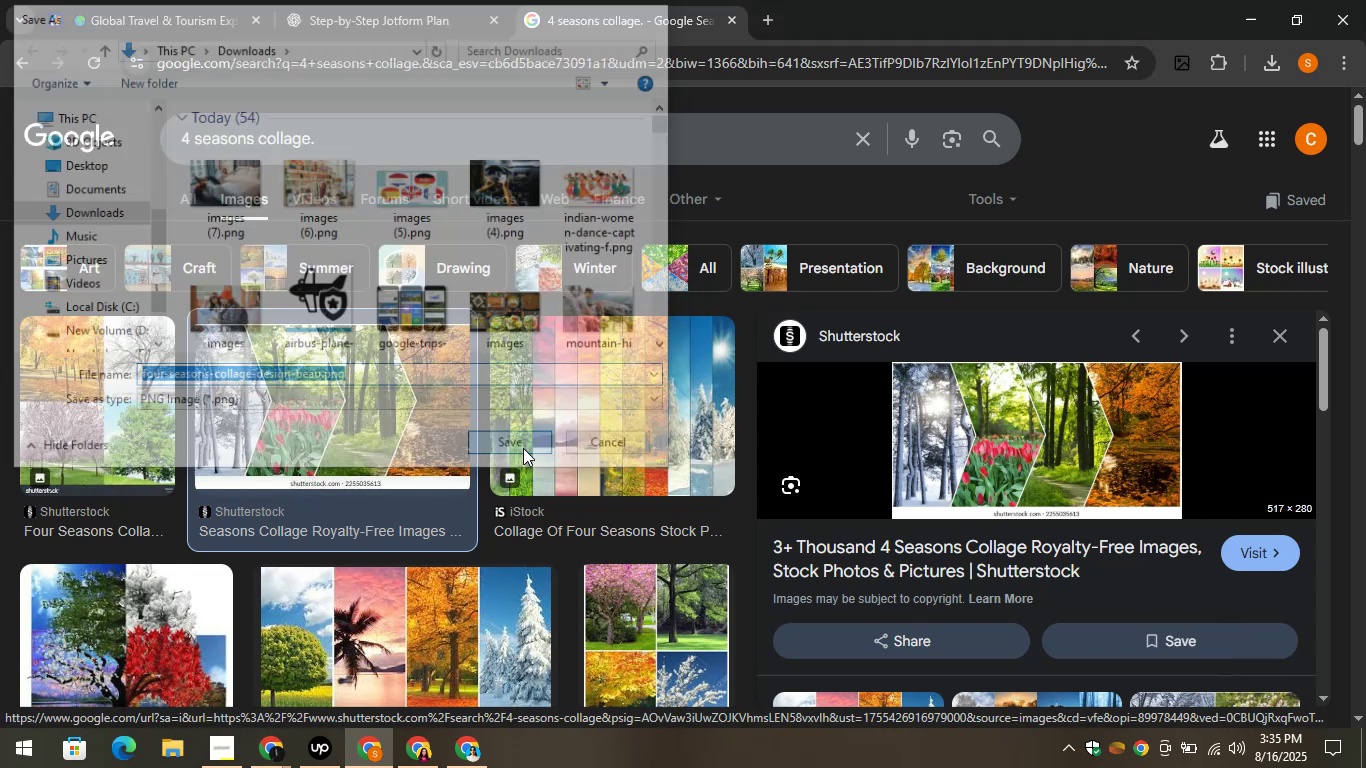 
mouse_move([441, 413])
 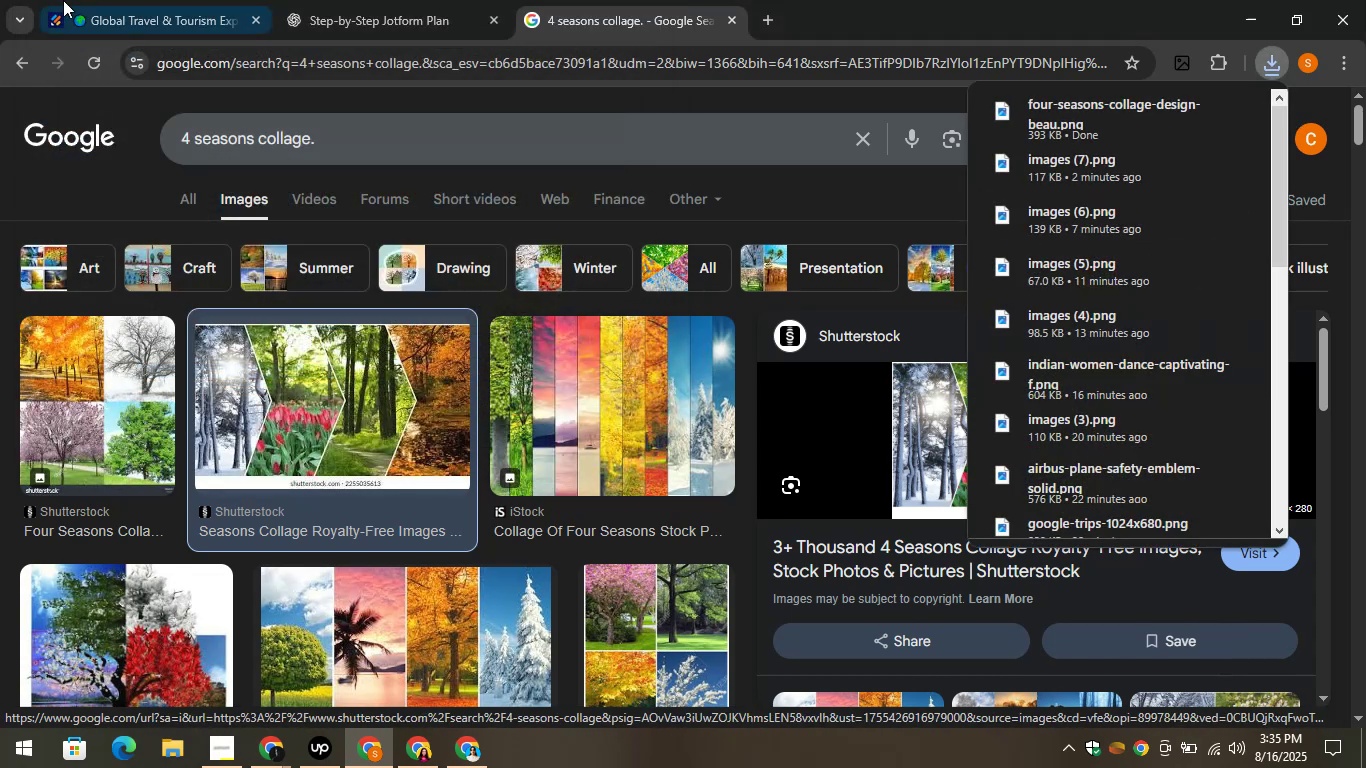 
mouse_move([107, 2])
 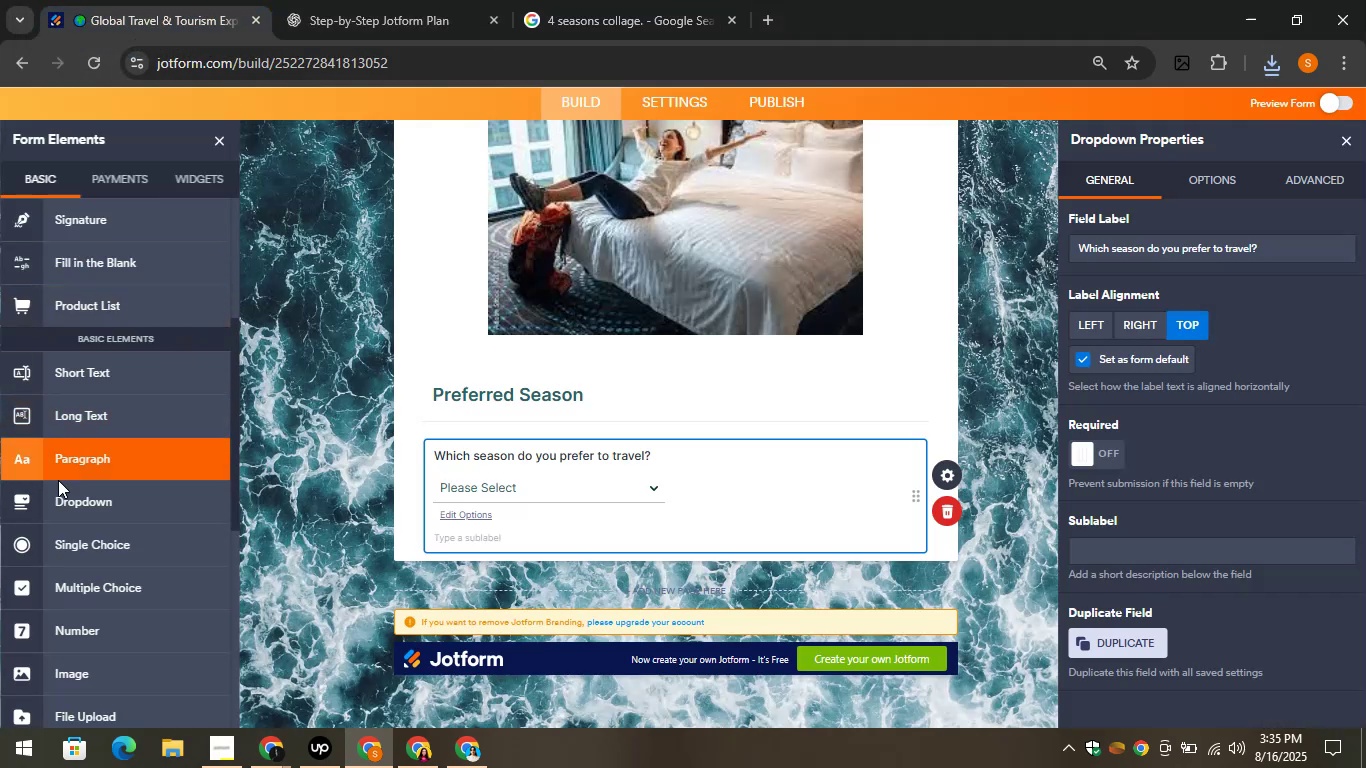 
left_click_drag(start_coordinate=[92, 670], to_coordinate=[502, 551])
 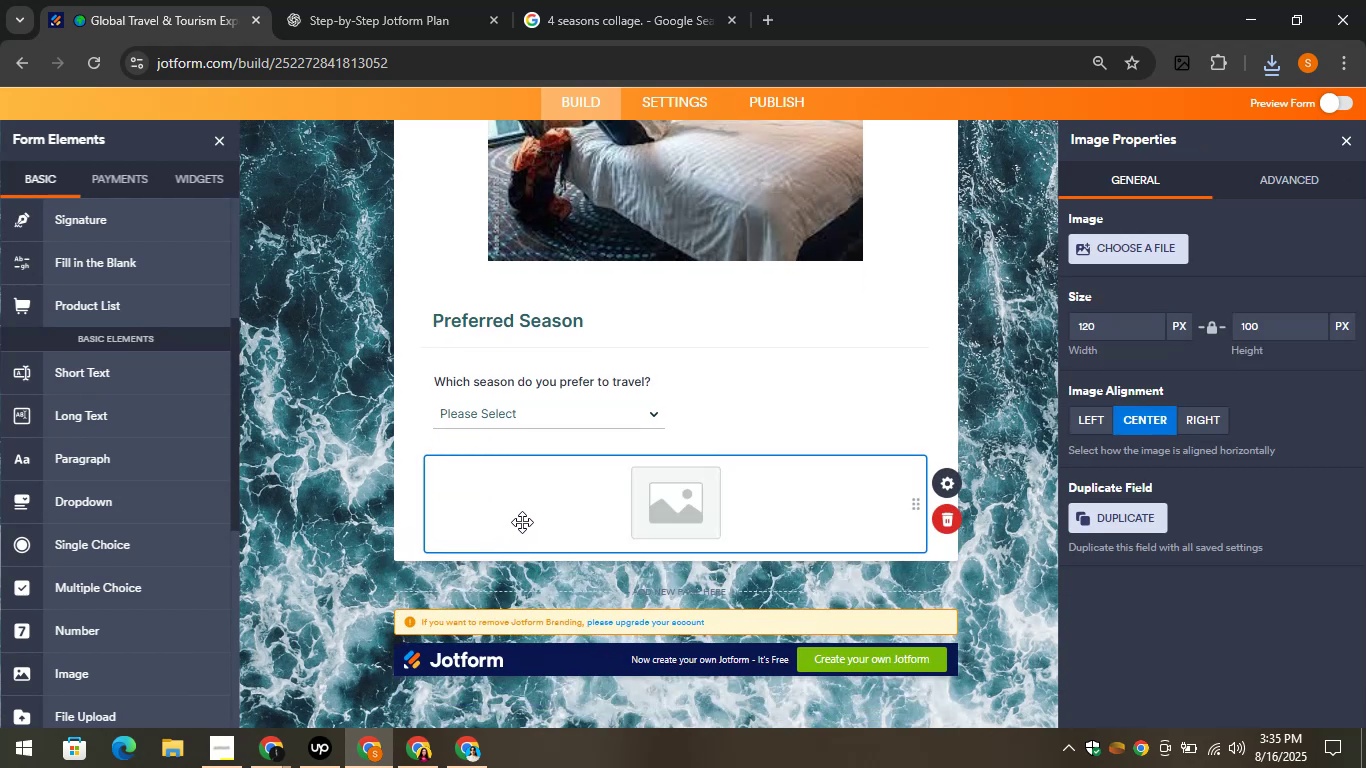 
left_click([1102, 258])
 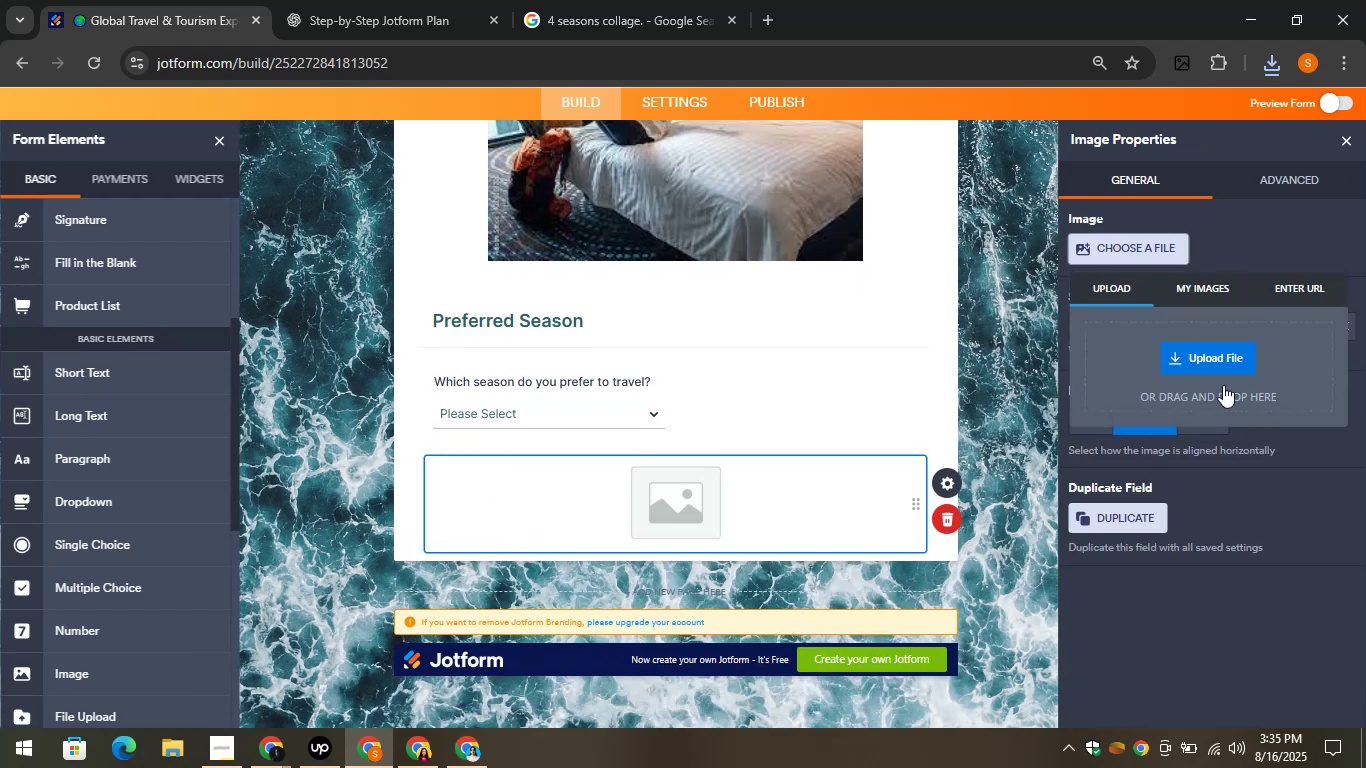 
left_click([1209, 365])
 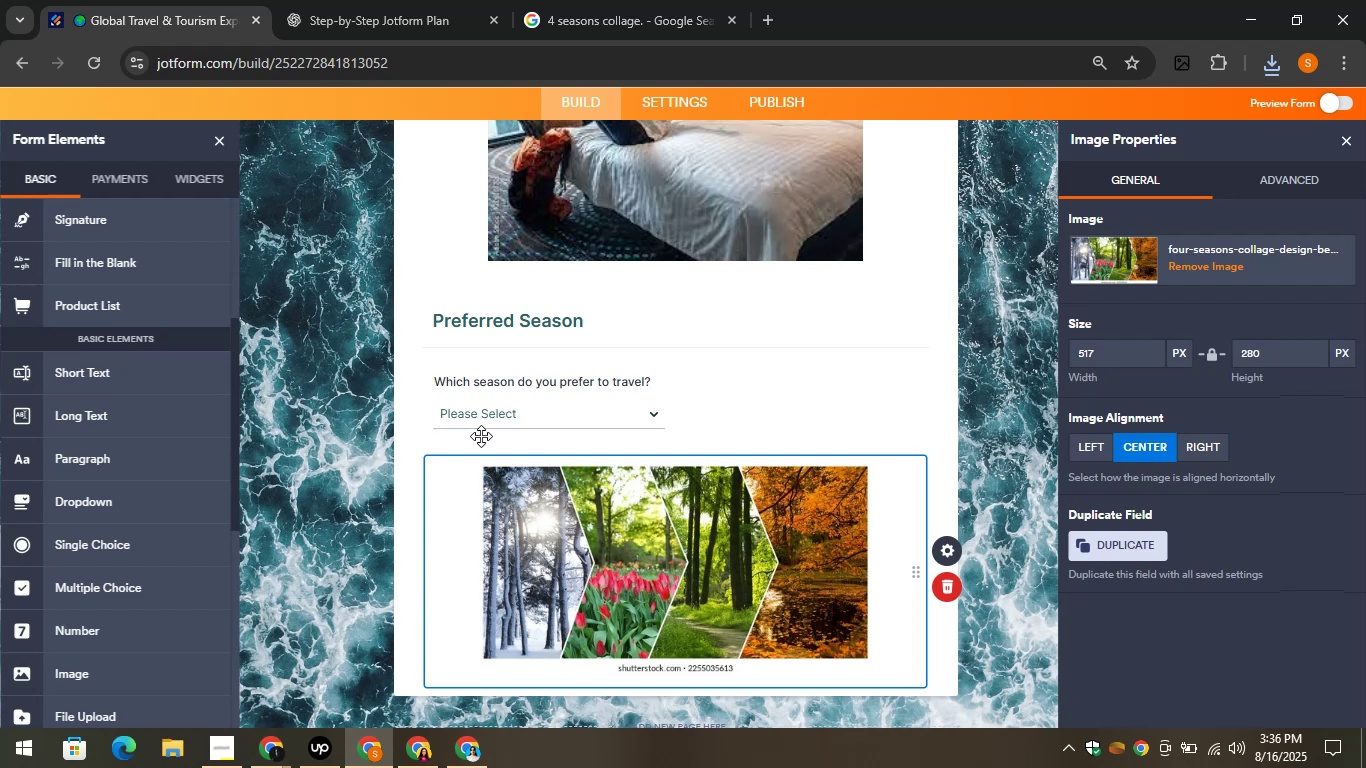 
wait(26.54)
 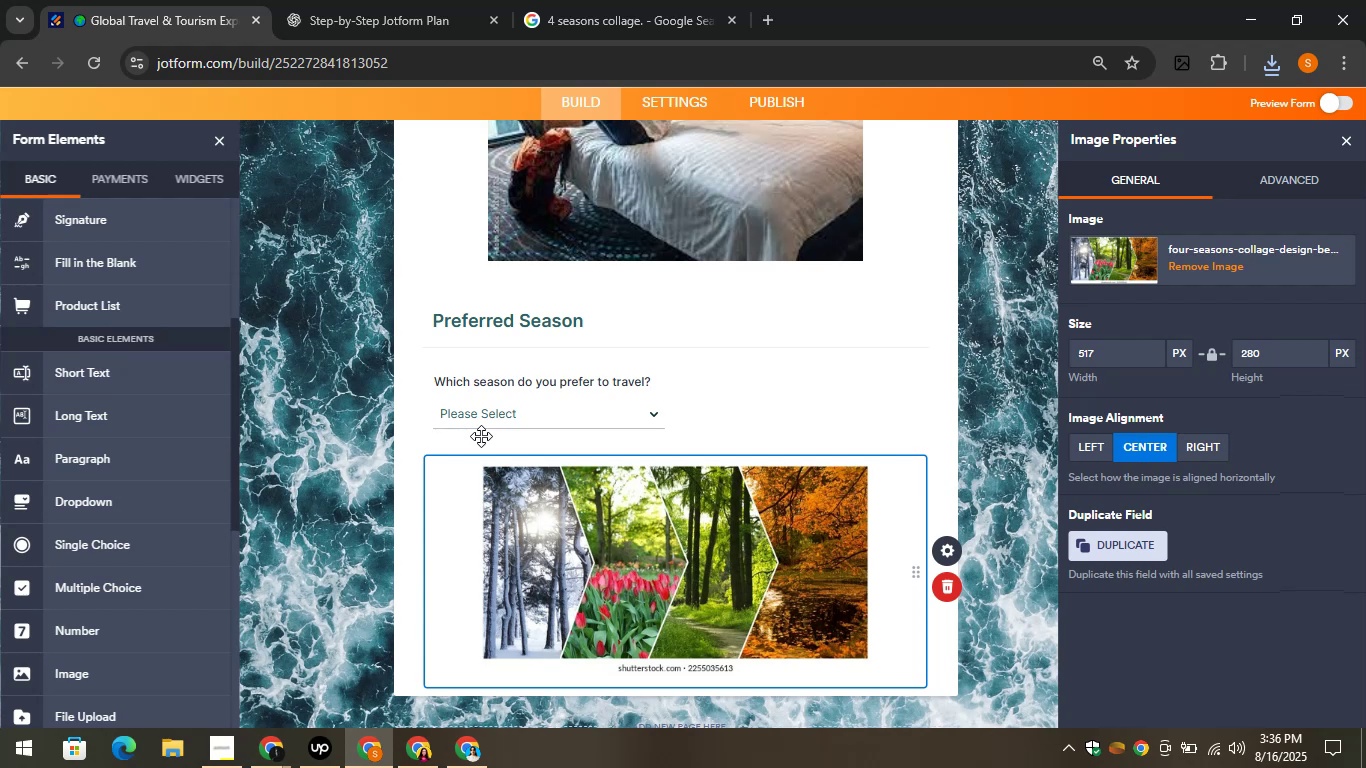 
left_click([751, 361])
 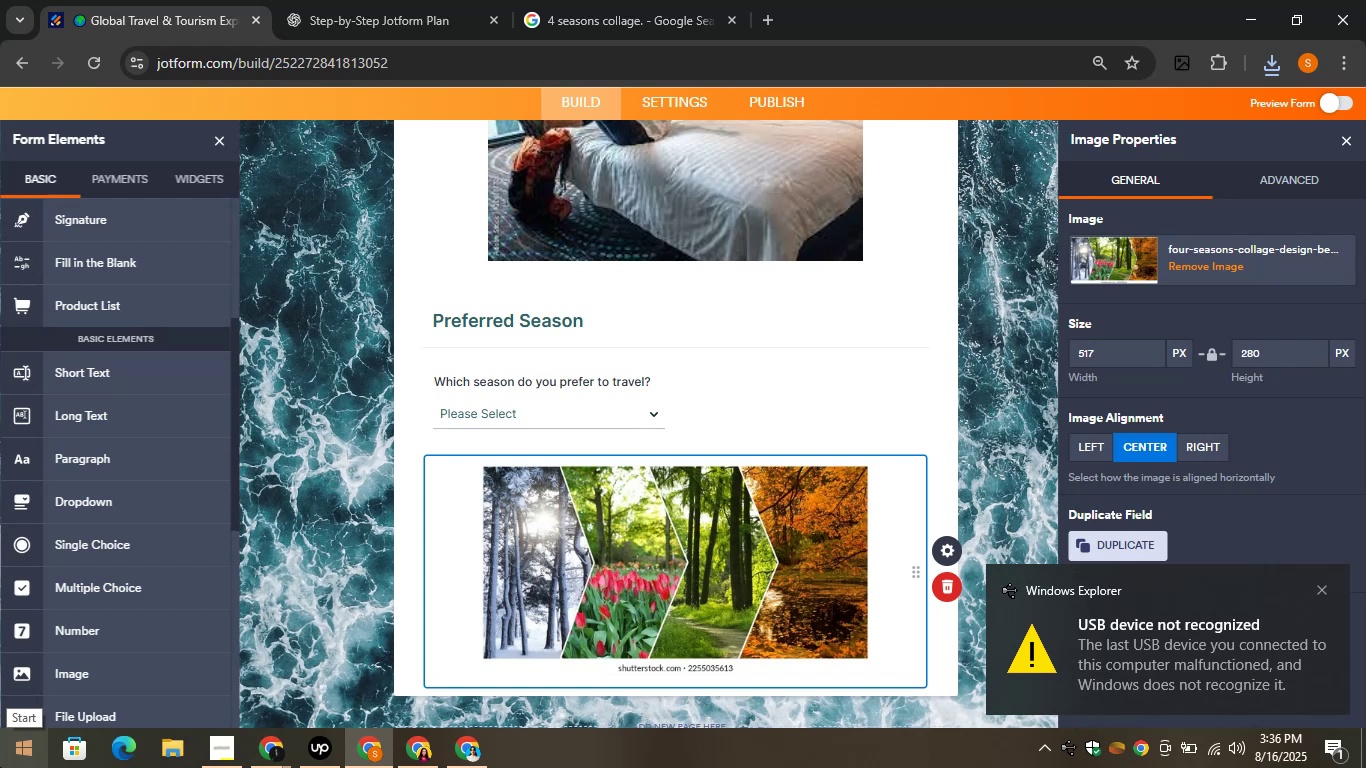 
wait(15.2)
 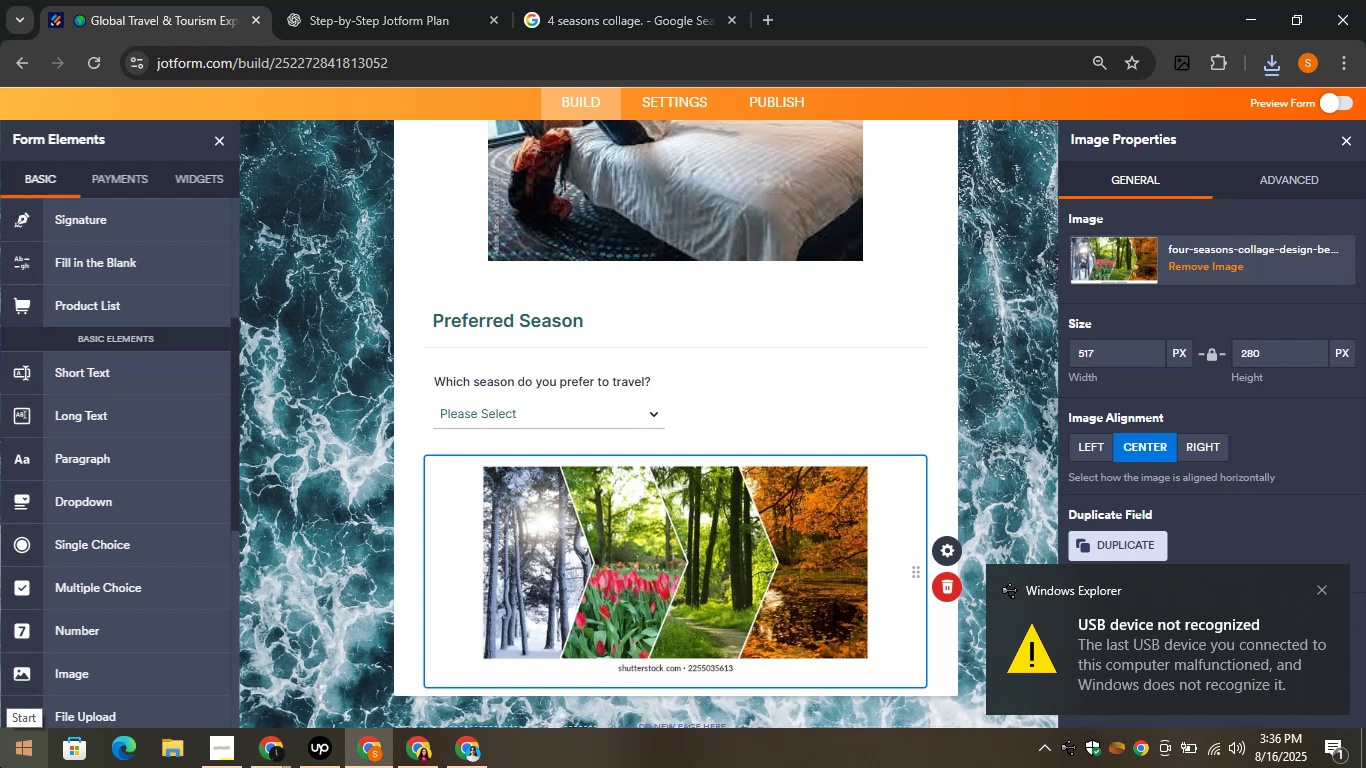 
scroll: coordinate [957, 403], scroll_direction: down, amount: 1.0
 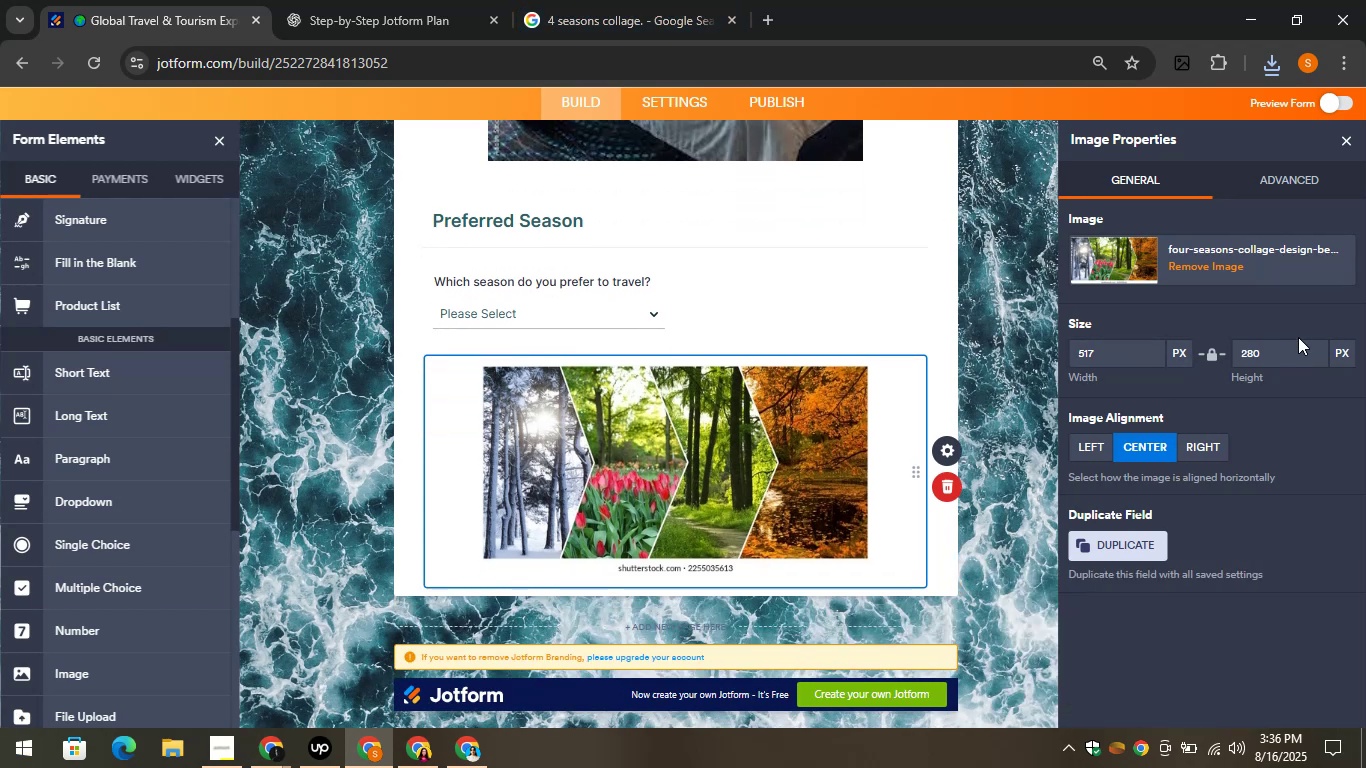 
left_click_drag(start_coordinate=[1266, 351], to_coordinate=[1223, 349])
 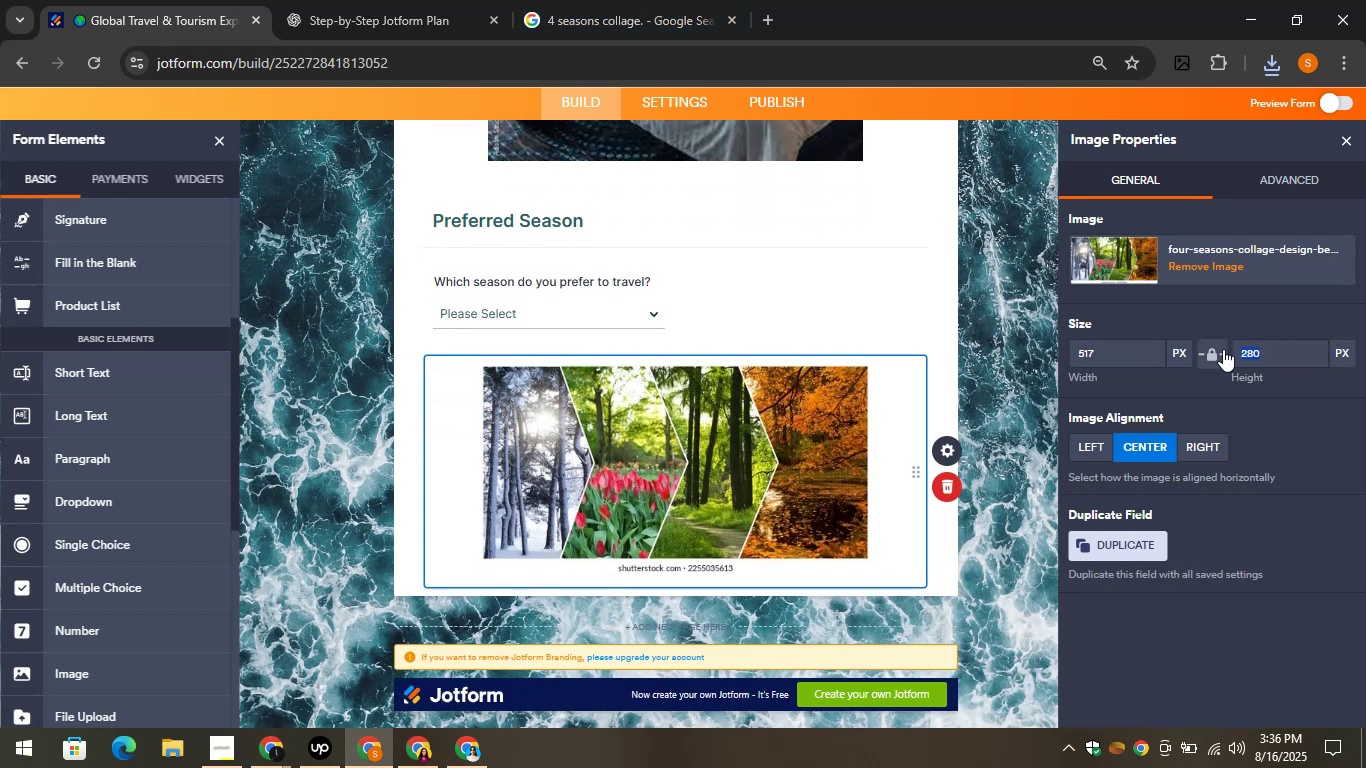 
type(350)
 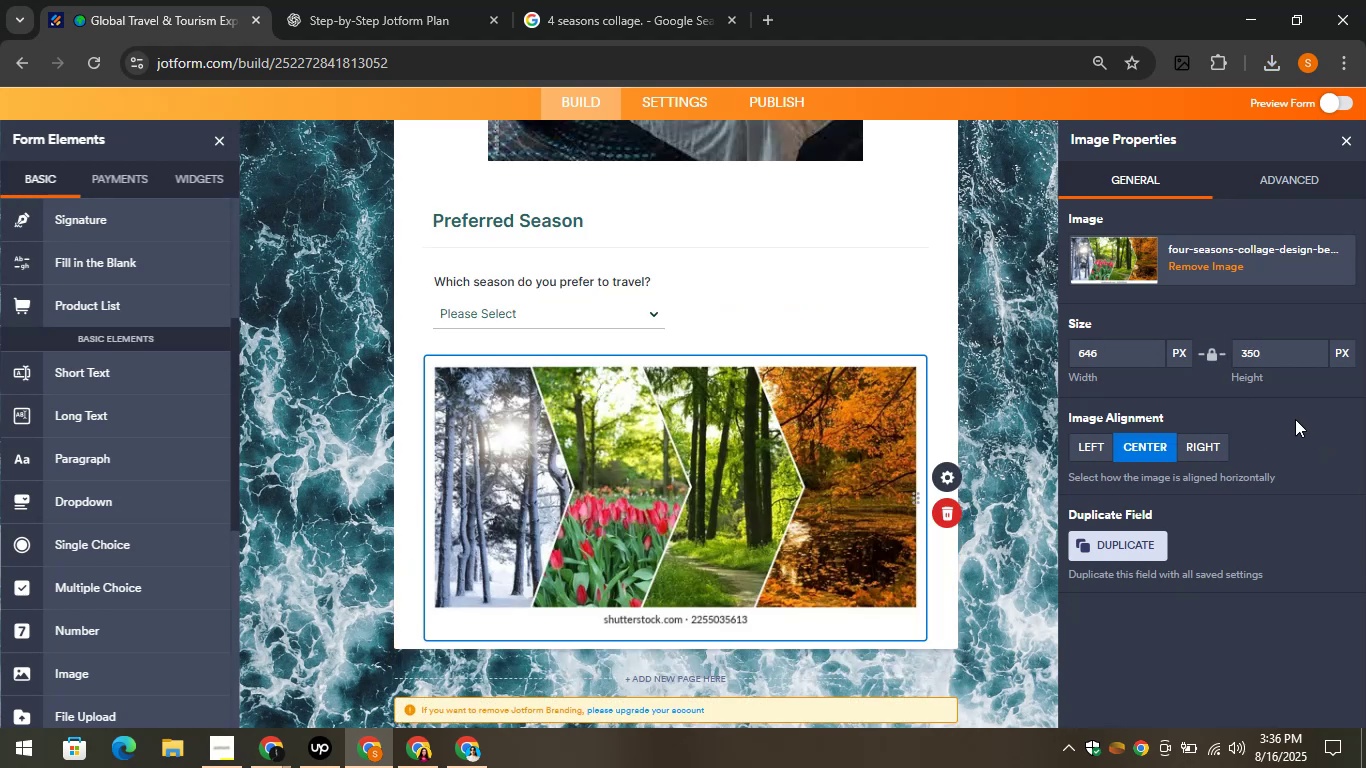 
wait(5.45)
 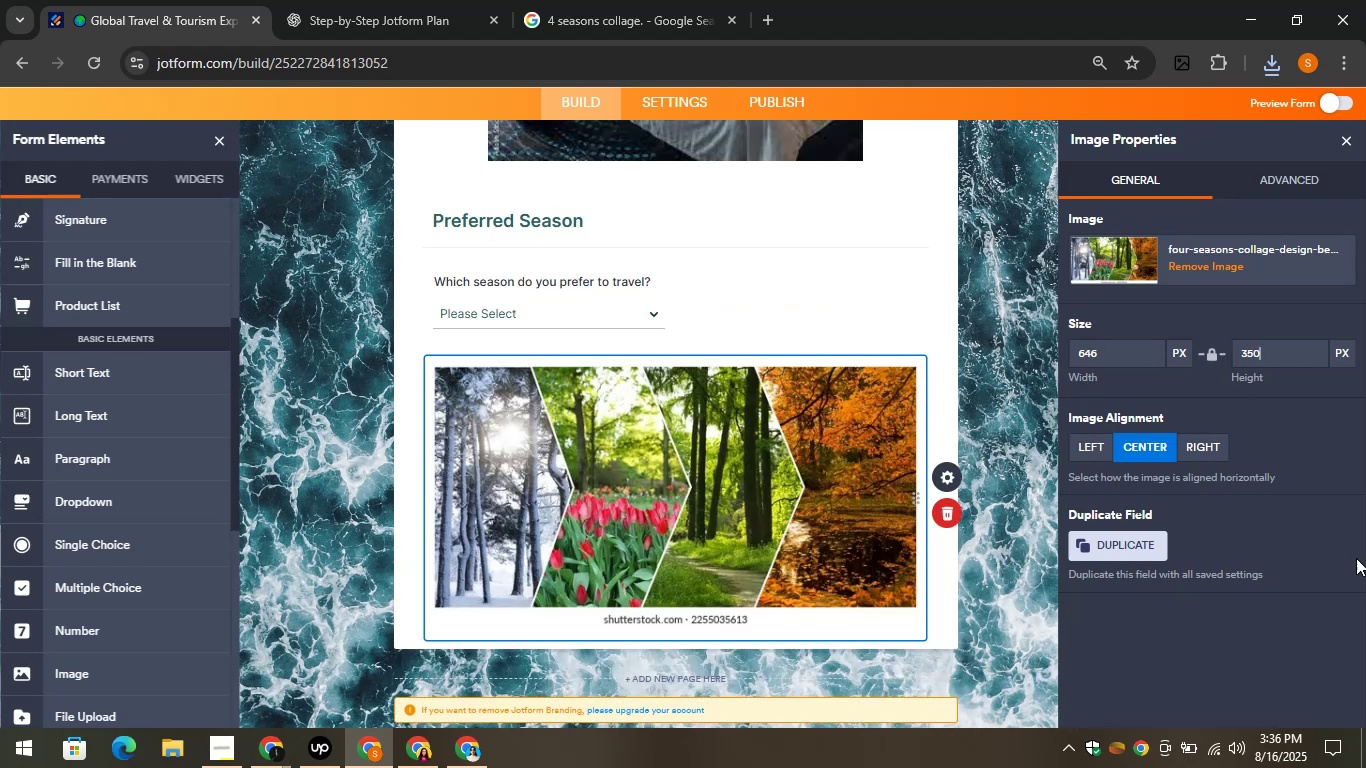 
left_click([421, 0])
 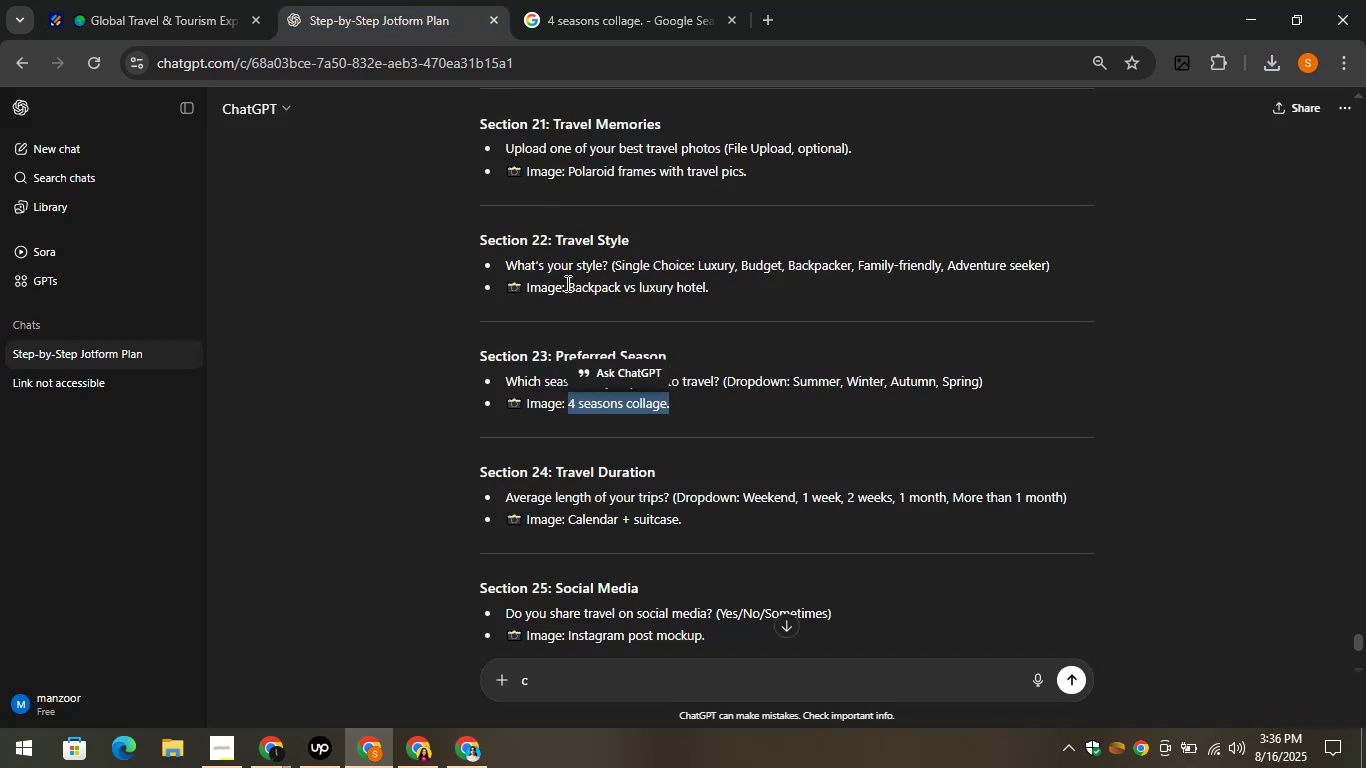 
scroll: coordinate [563, 310], scroll_direction: down, amount: 2.0
 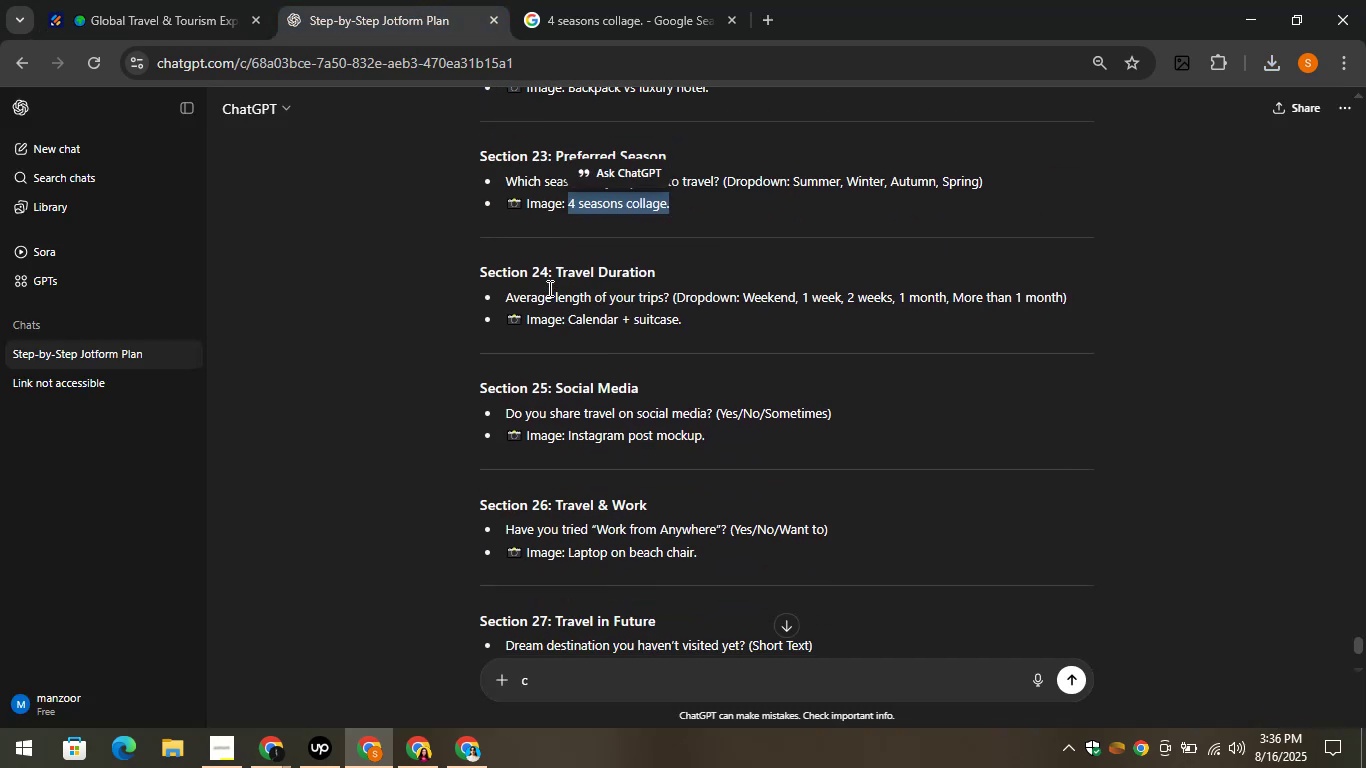 
left_click_drag(start_coordinate=[557, 272], to_coordinate=[659, 276])
 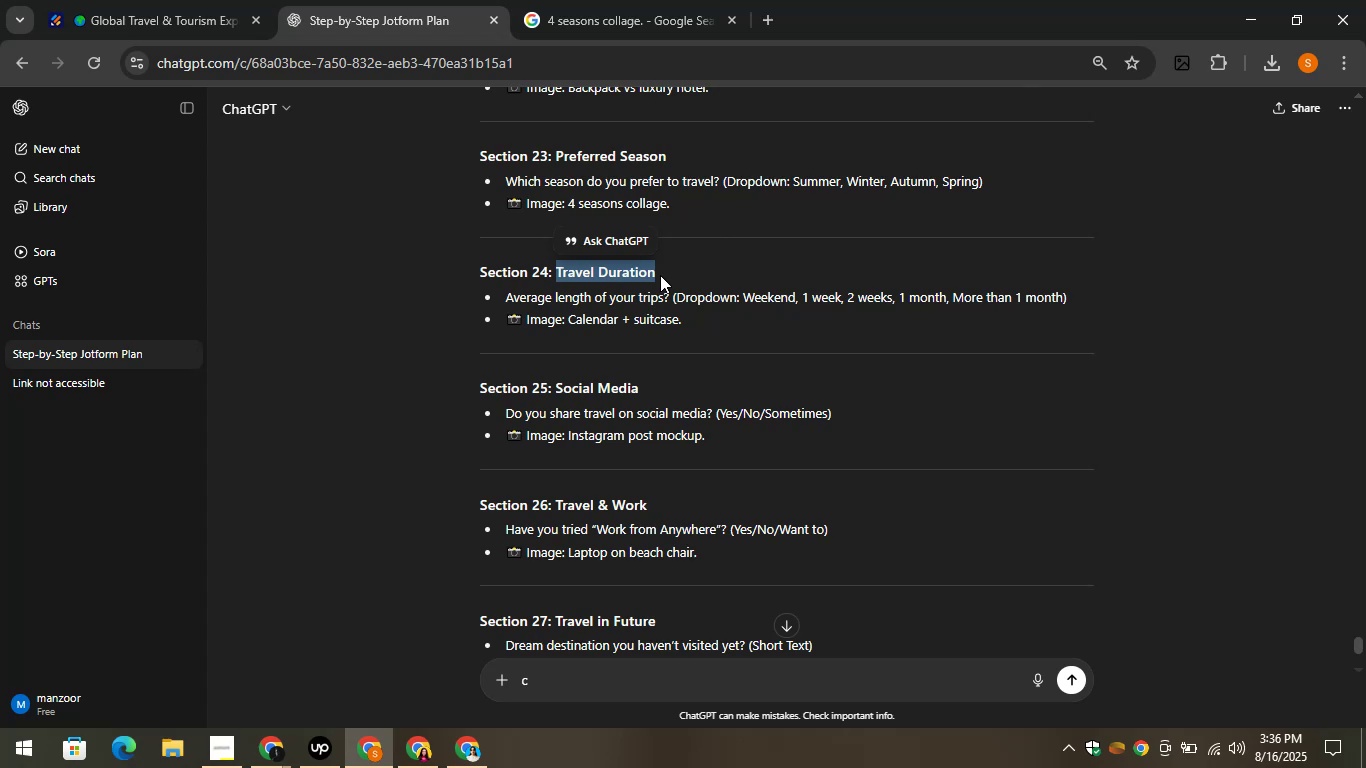 
key(Control+C)
 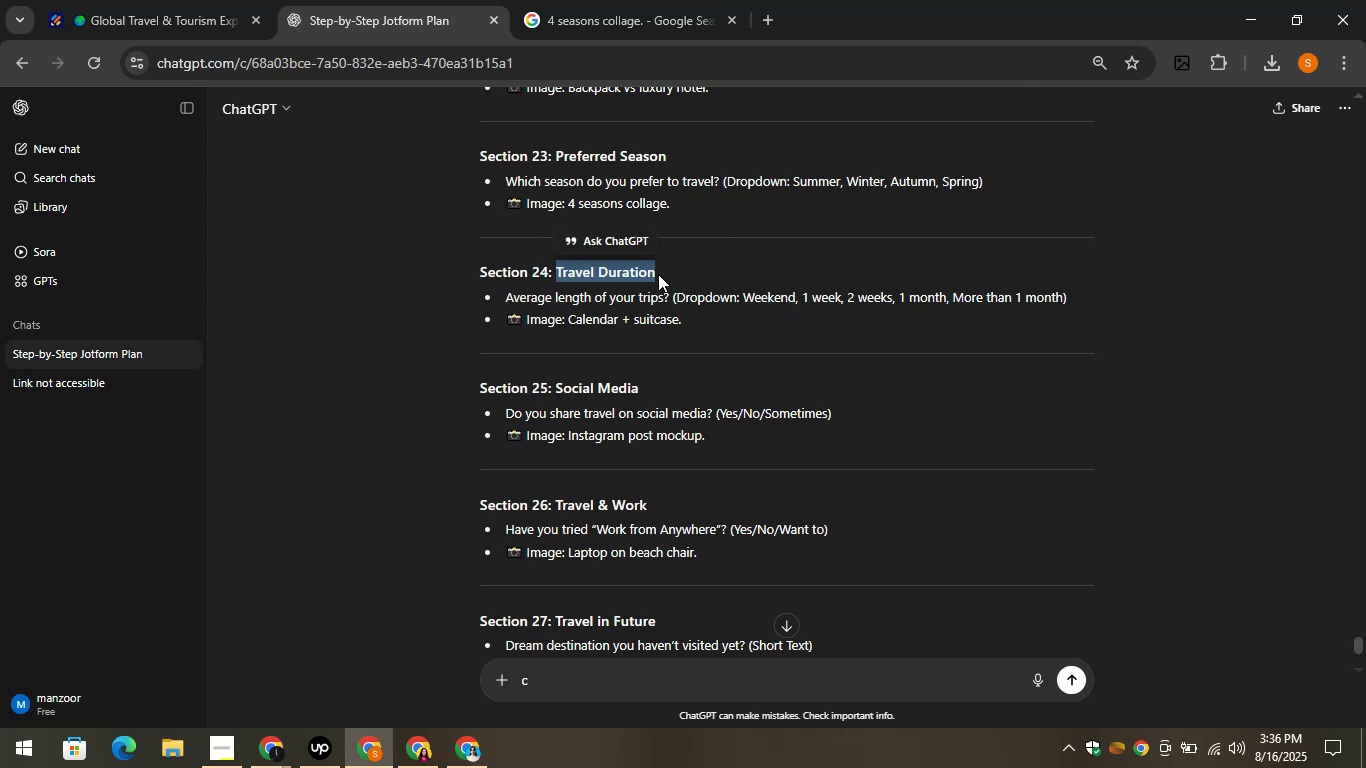 
left_click([169, 0])
 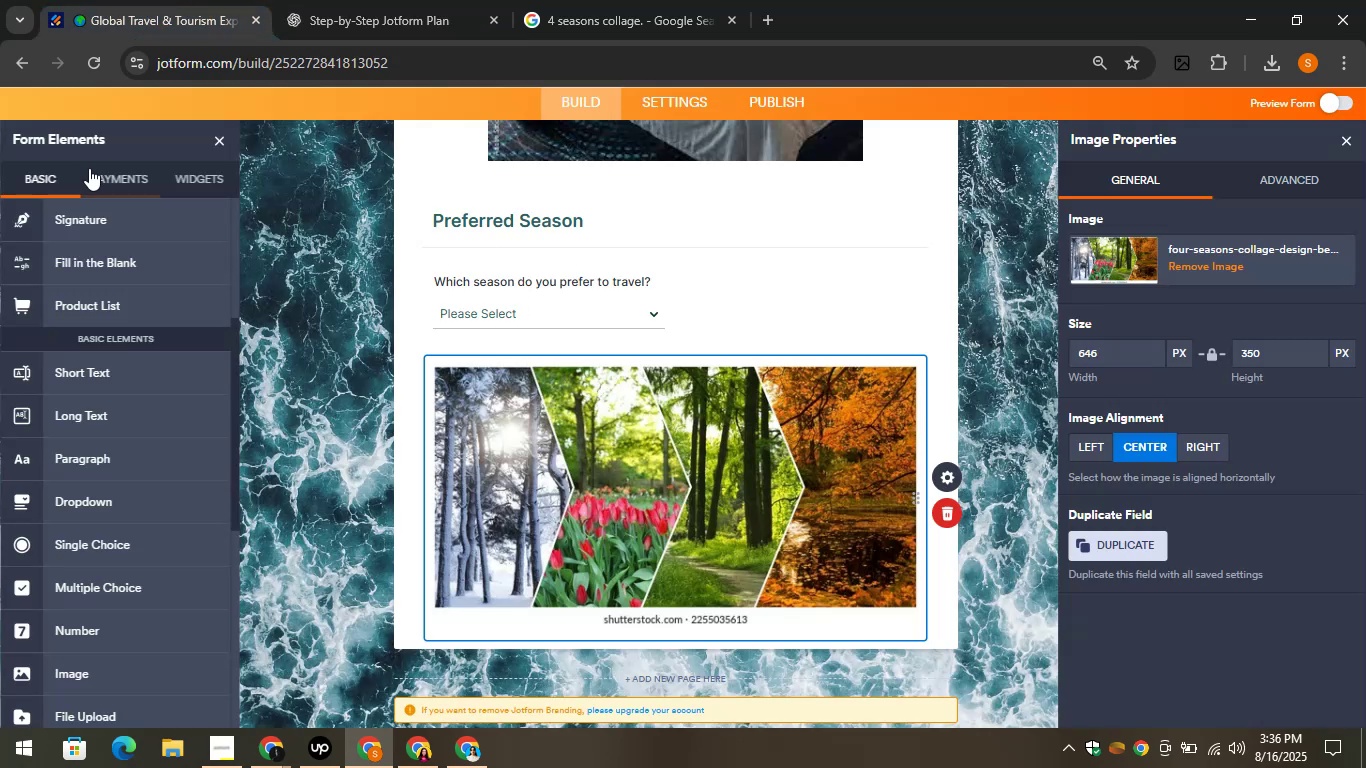 
scroll: coordinate [119, 249], scroll_direction: up, amount: 6.0
 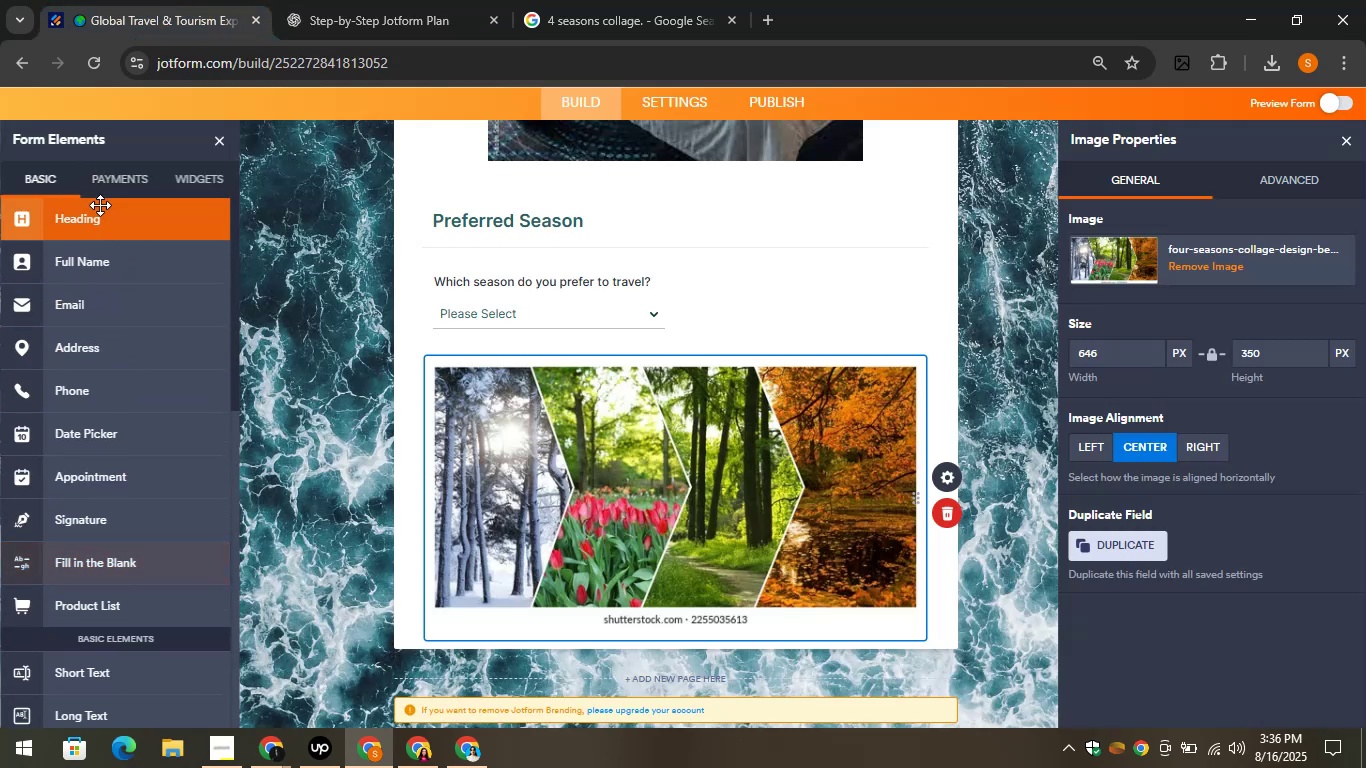 
left_click_drag(start_coordinate=[101, 219], to_coordinate=[521, 620])
 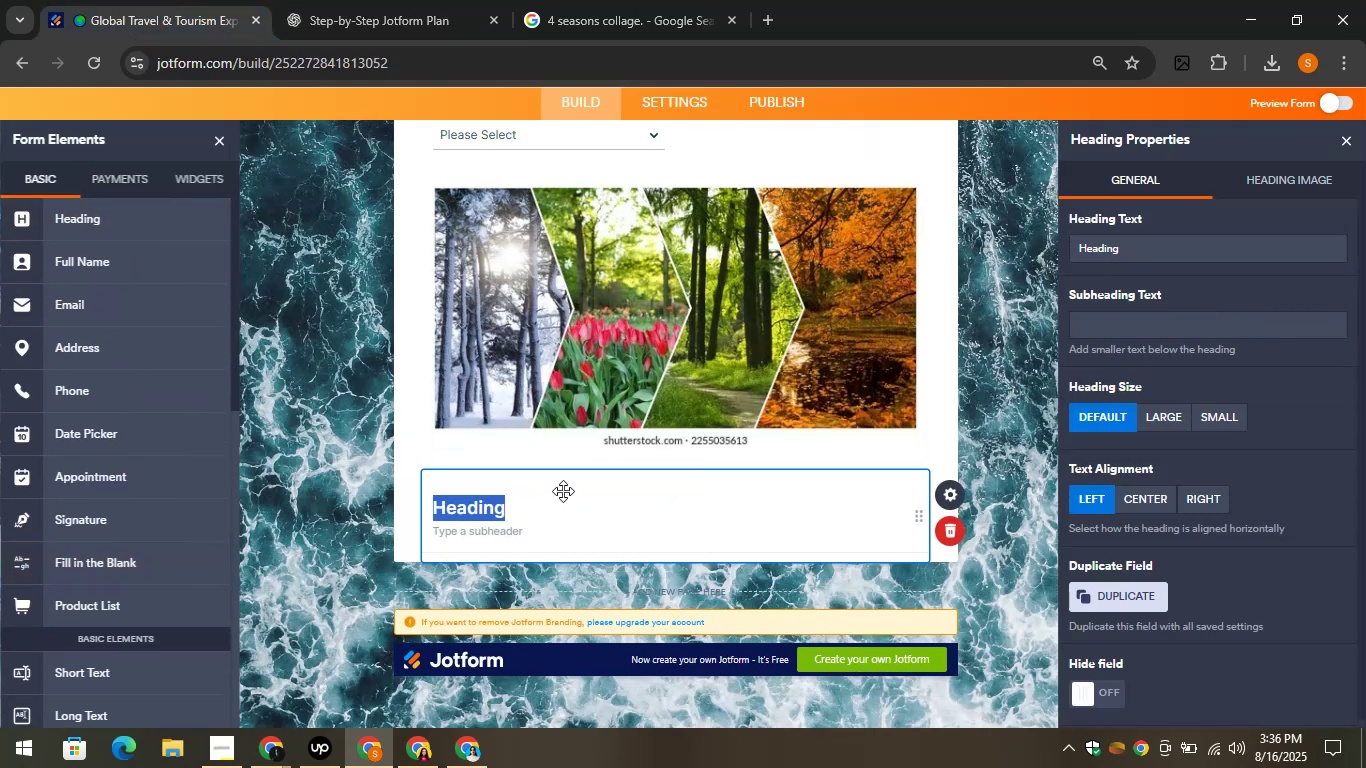 
key(Control+V)
 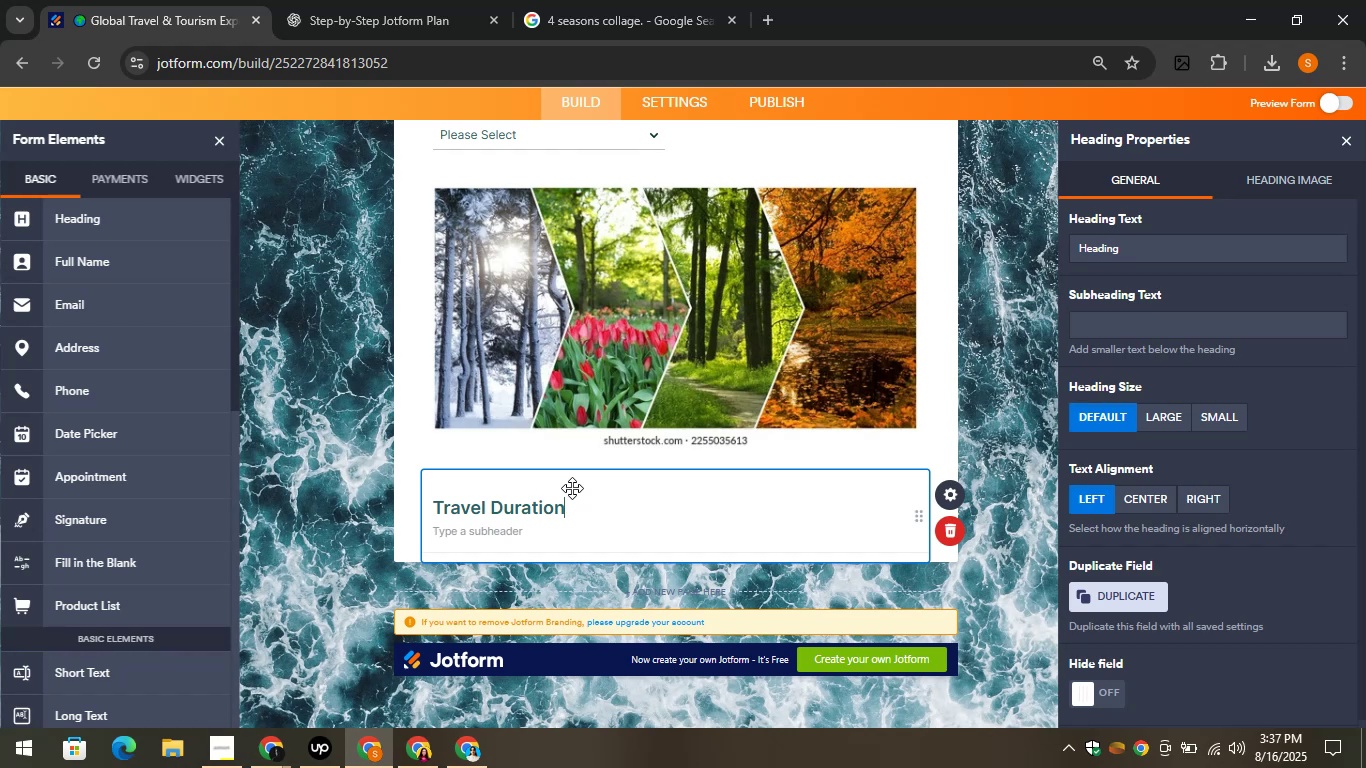 
wait(12.84)
 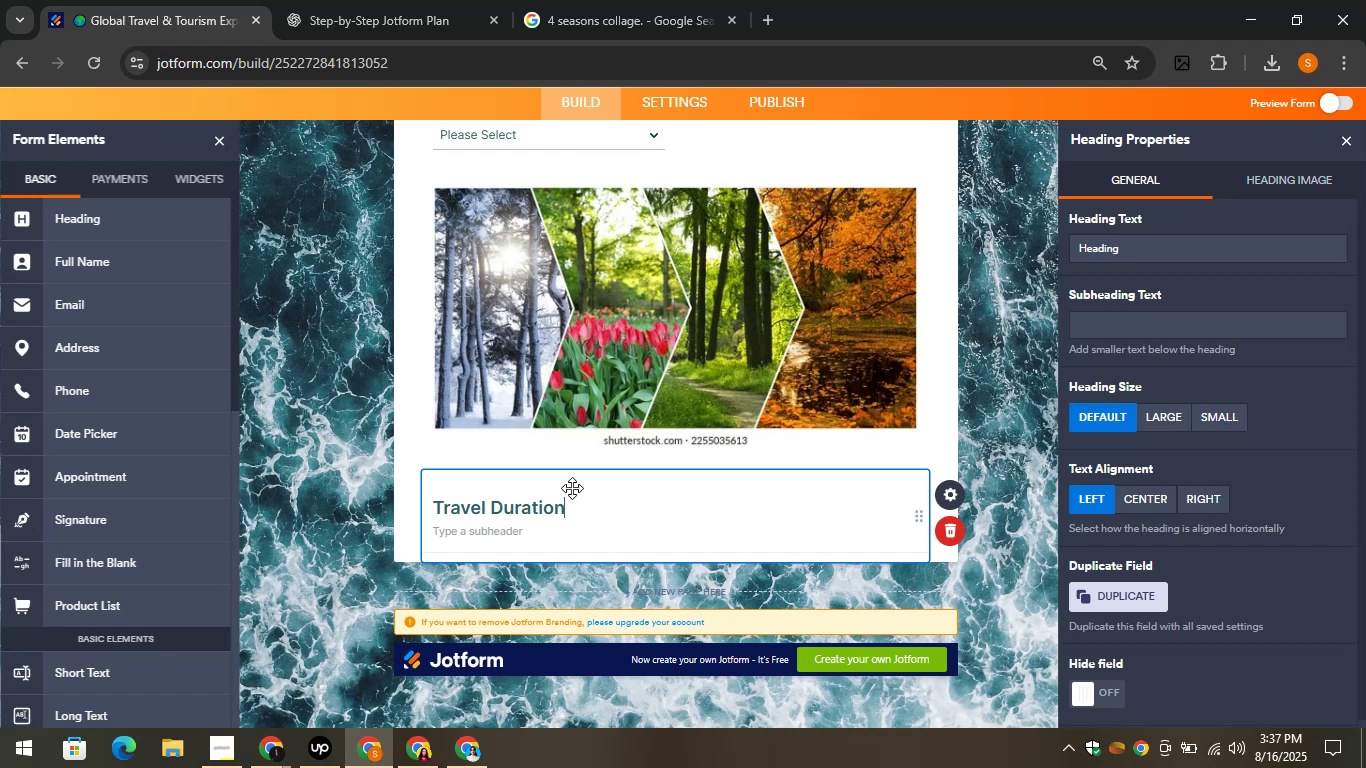 
left_click([394, 0])
 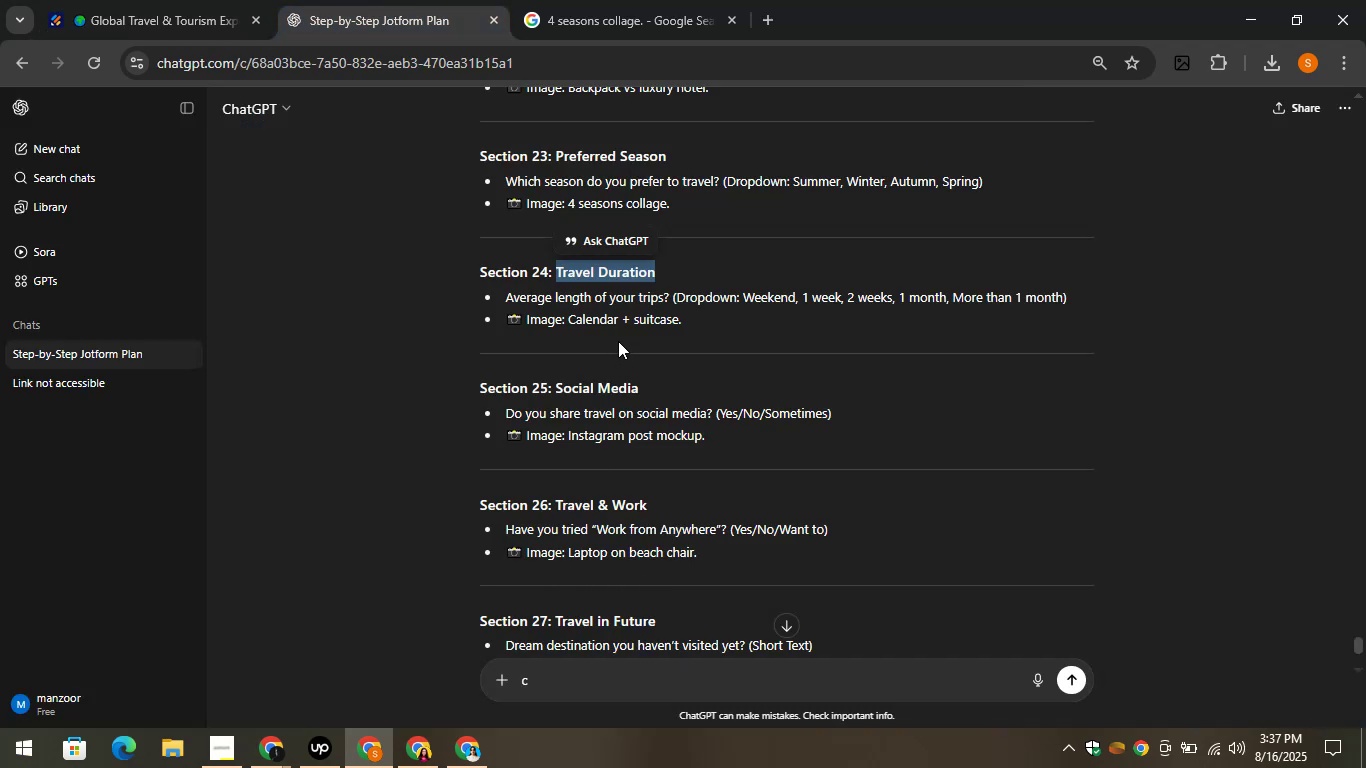 
left_click_drag(start_coordinate=[498, 293], to_coordinate=[671, 300])
 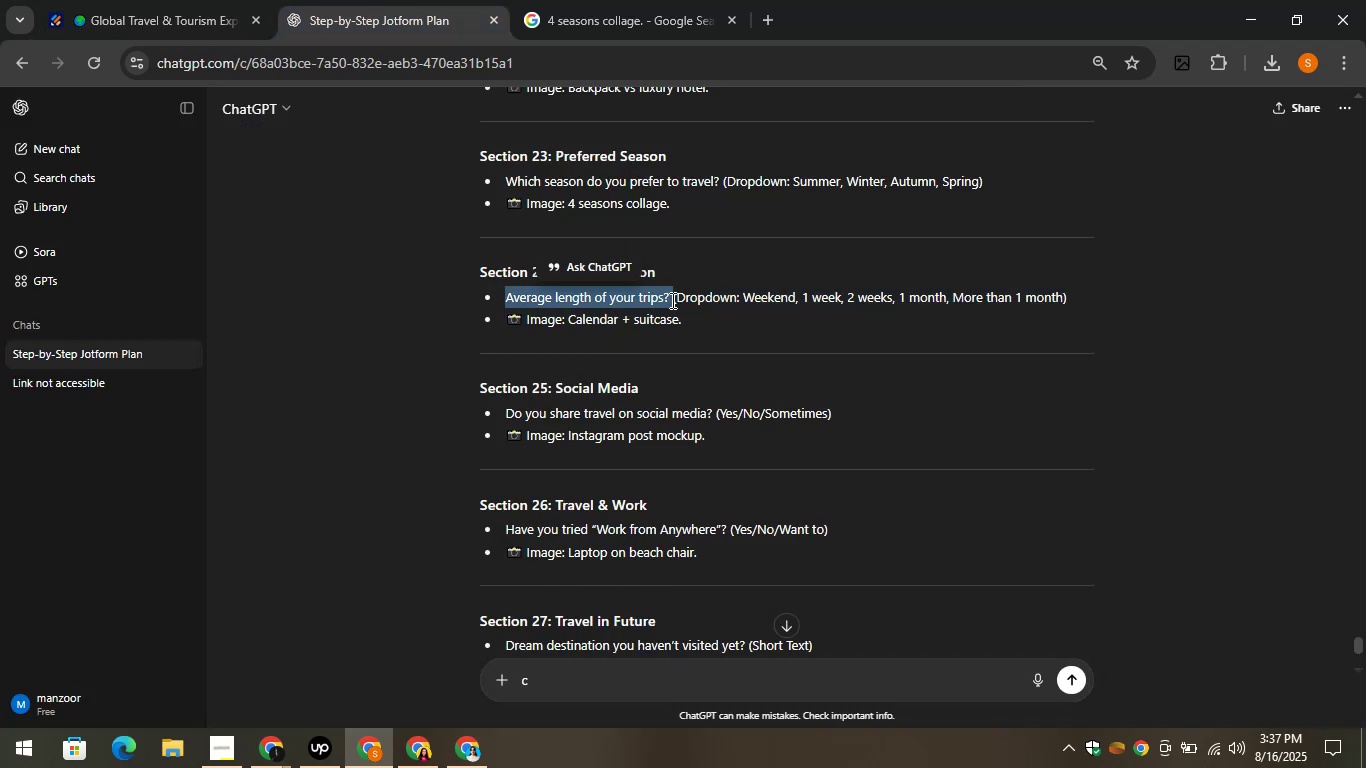 
key(Control+C)
 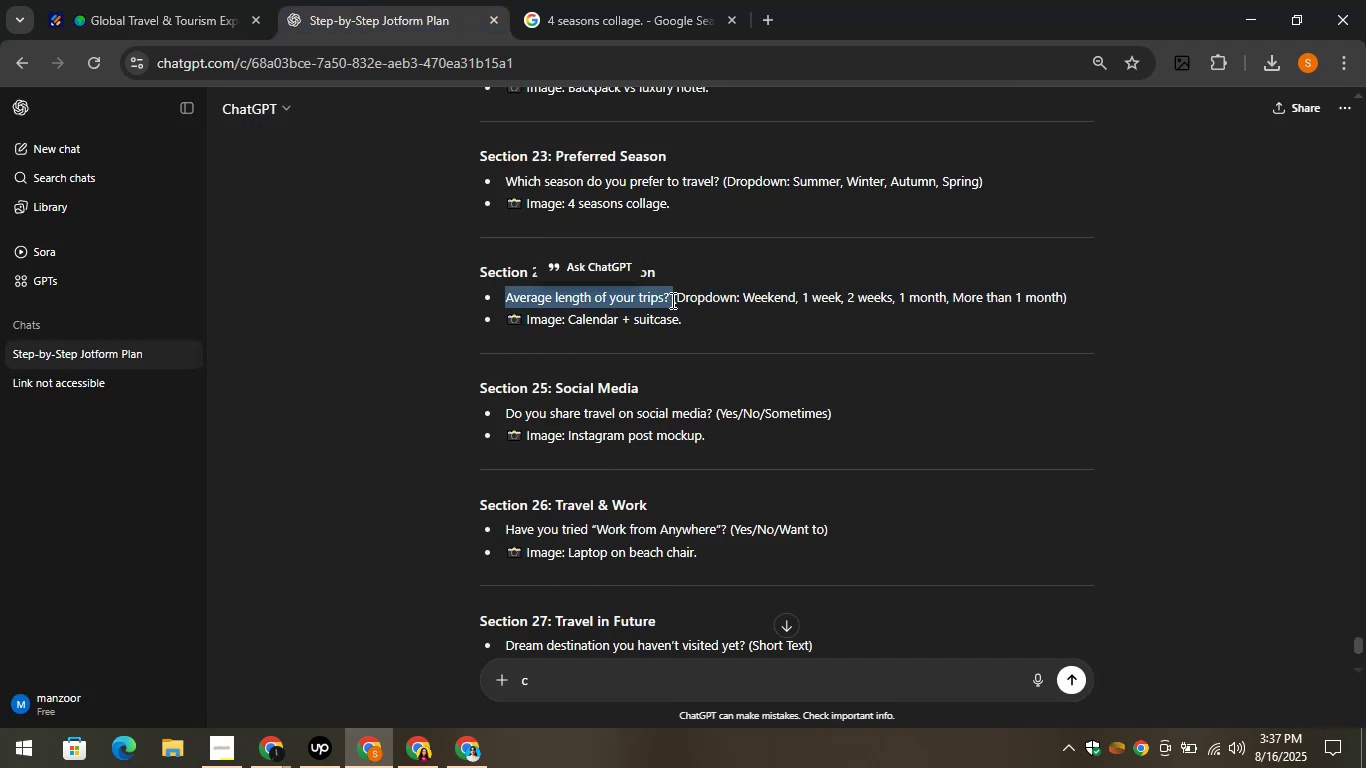 
key(Control+C)
 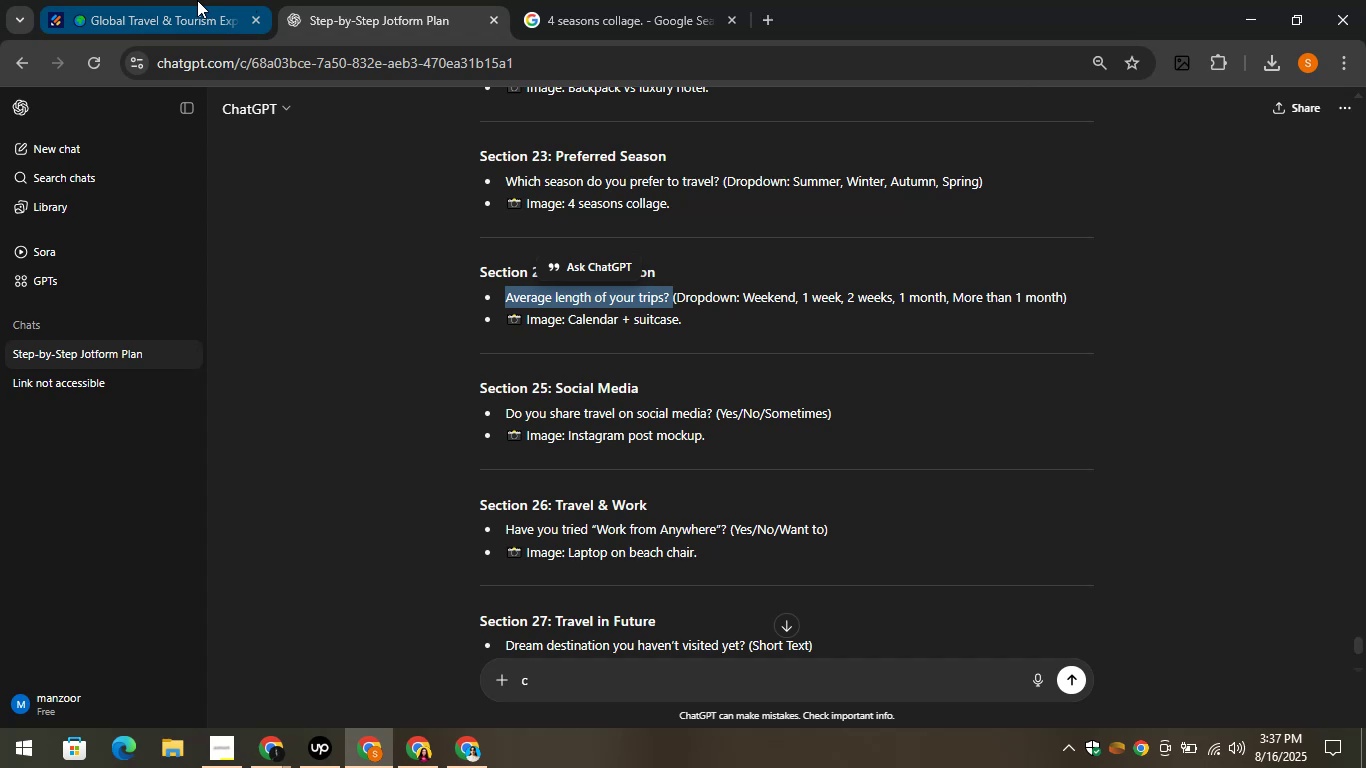 
left_click([197, 0])
 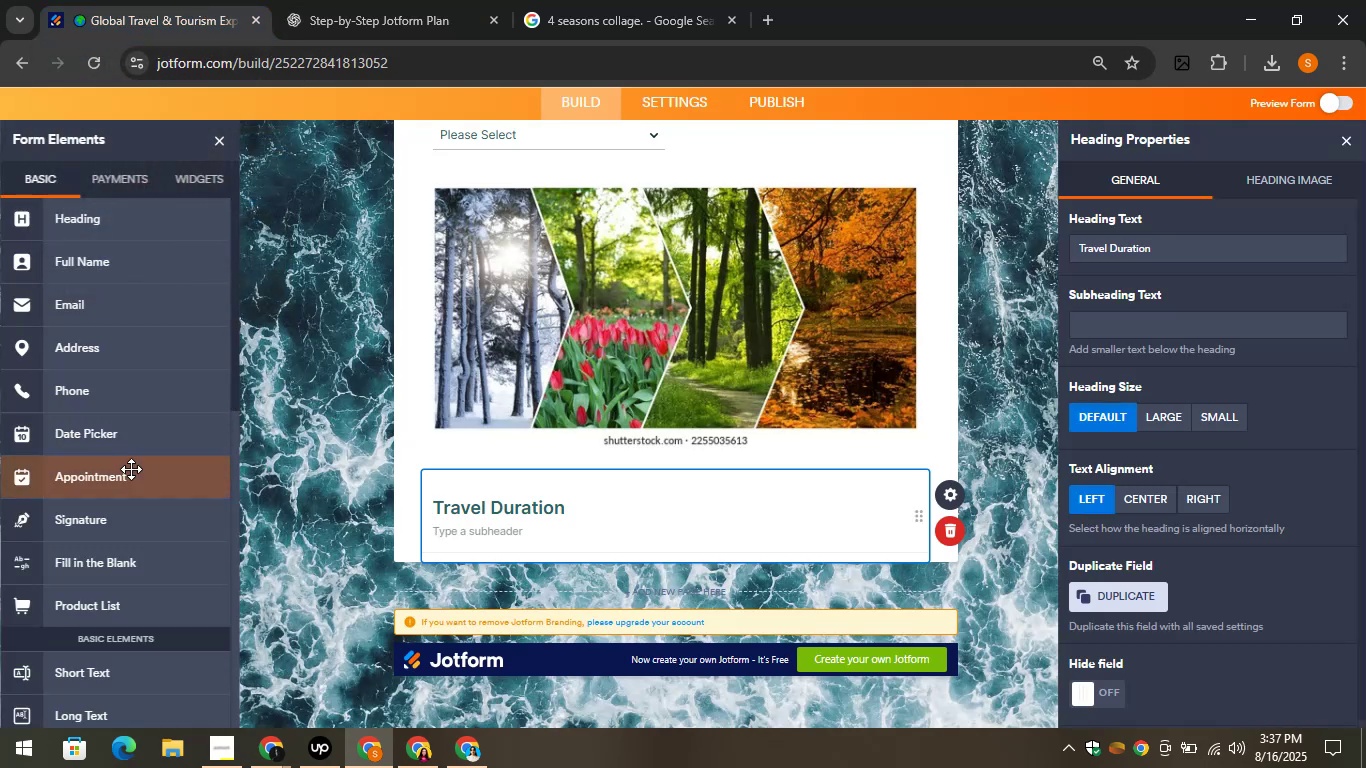 
scroll: coordinate [110, 491], scroll_direction: down, amount: 7.0
 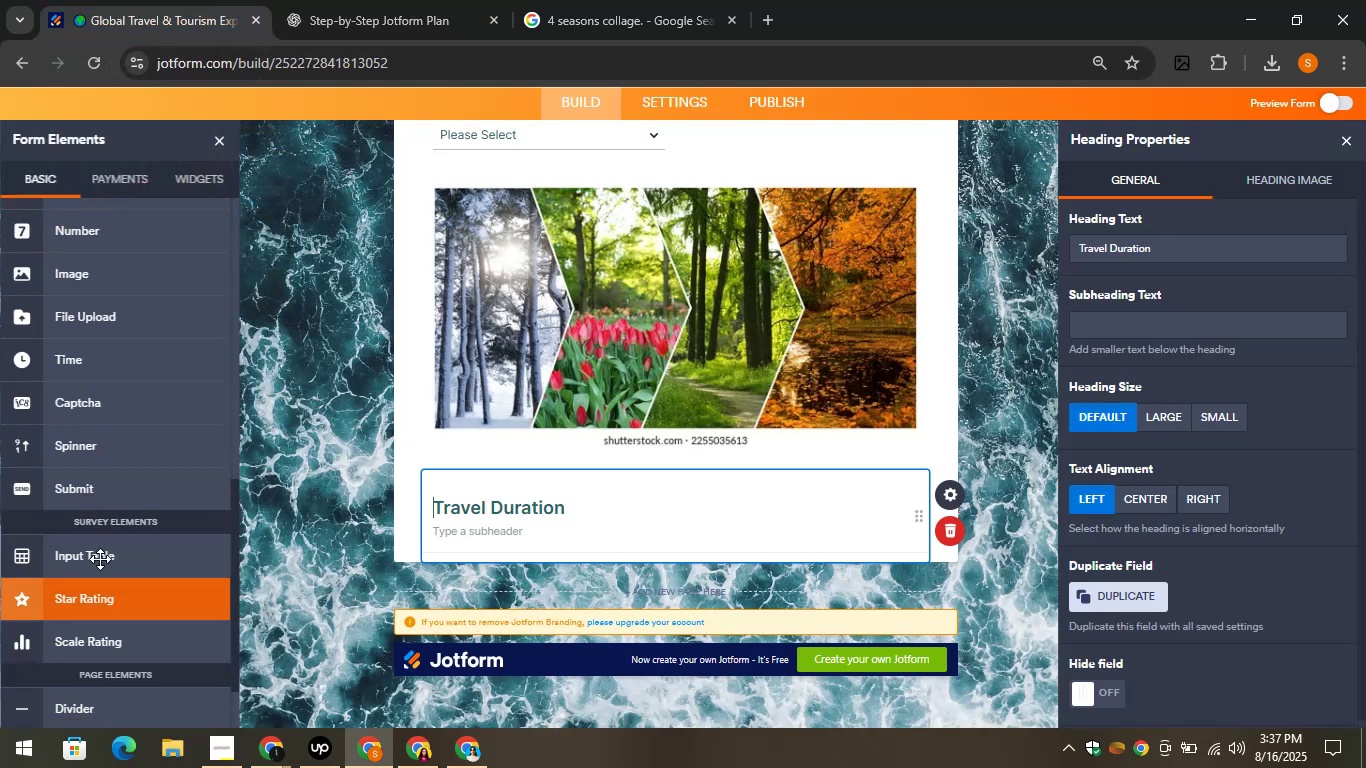 
scroll: coordinate [100, 429], scroll_direction: up, amount: 4.0
 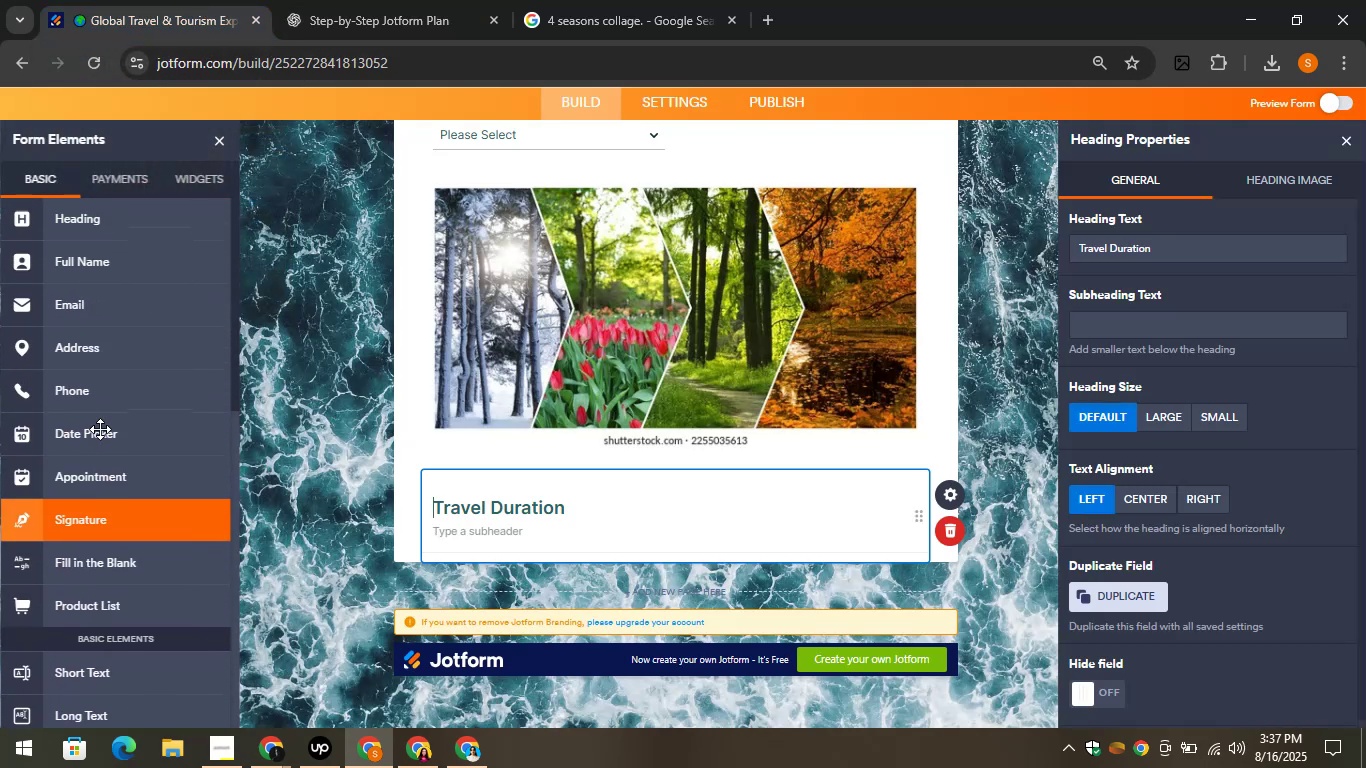 
scroll: coordinate [141, 564], scroll_direction: down, amount: 6.0
 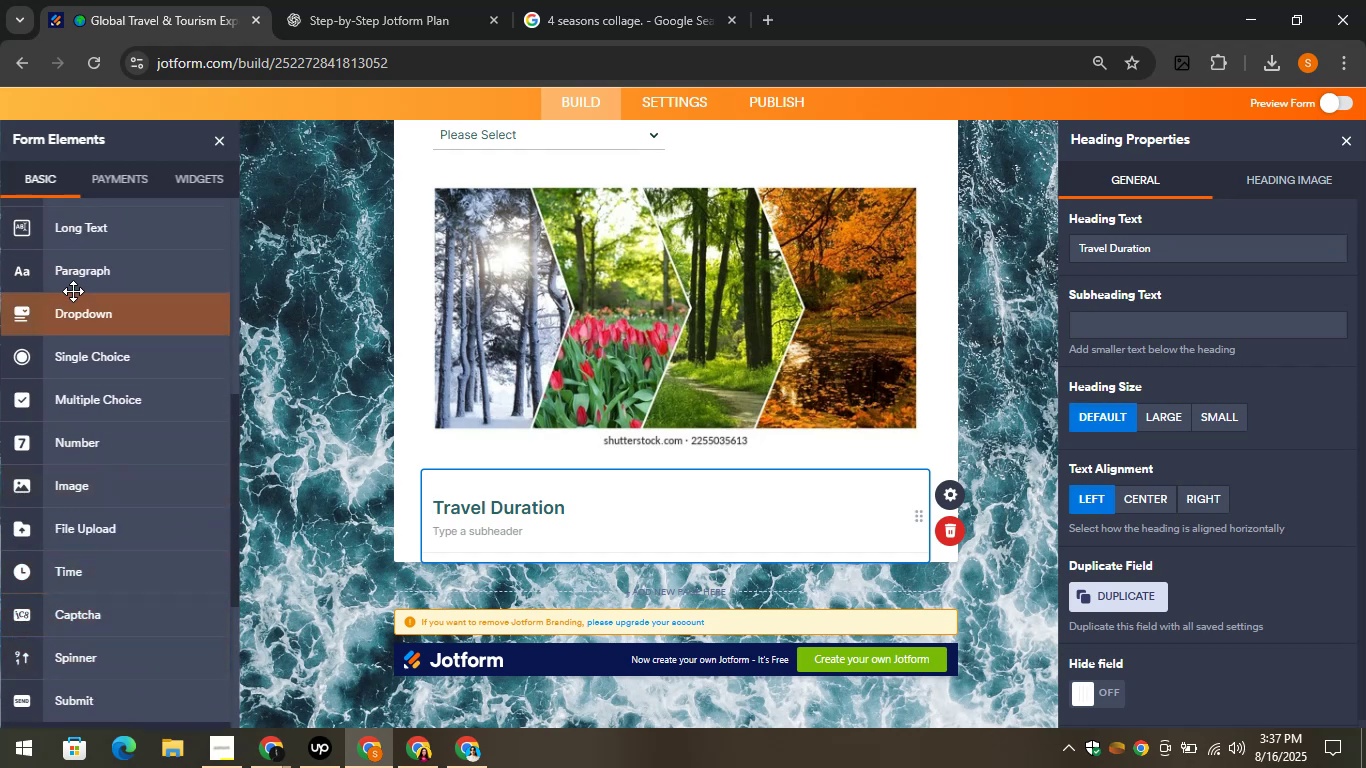 
left_click_drag(start_coordinate=[73, 309], to_coordinate=[503, 572])
 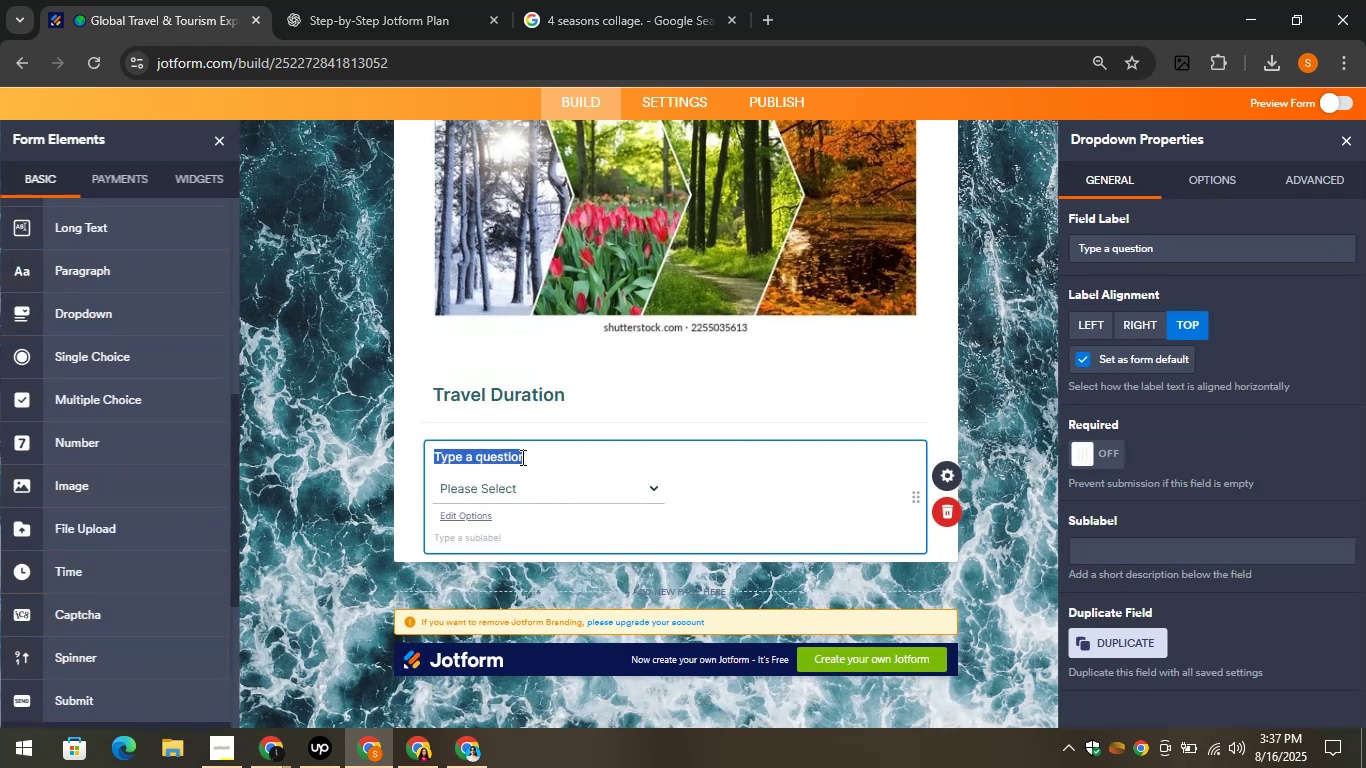 
key(Control+V)
 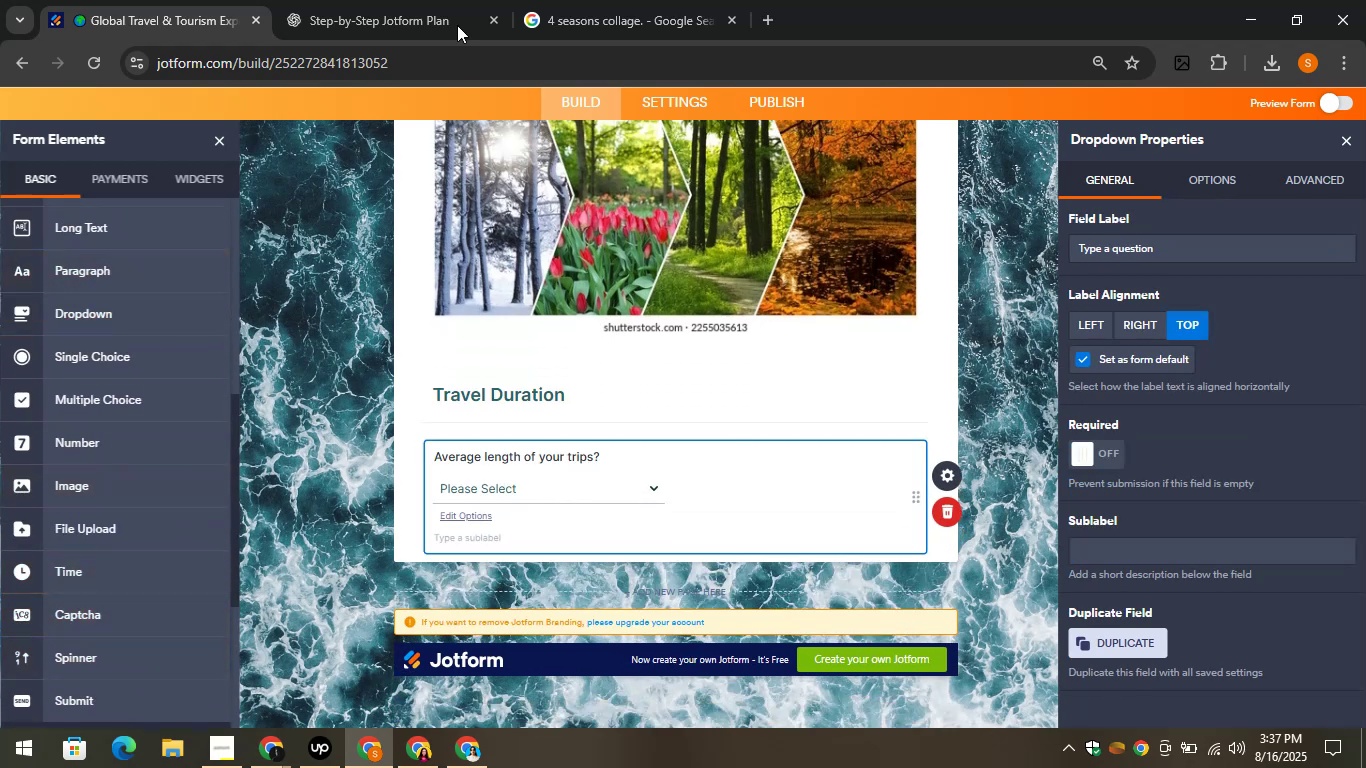 
left_click([438, 0])
 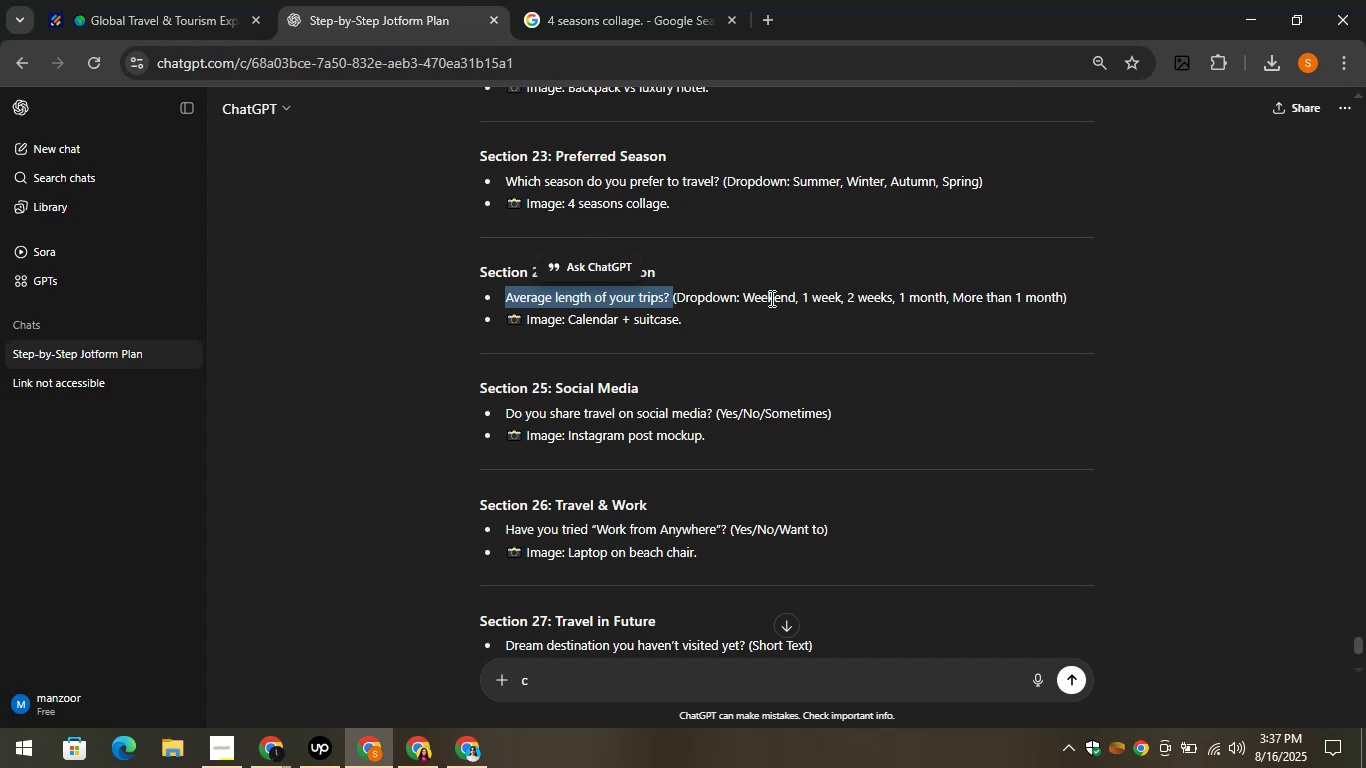 
left_click_drag(start_coordinate=[742, 300], to_coordinate=[794, 299])
 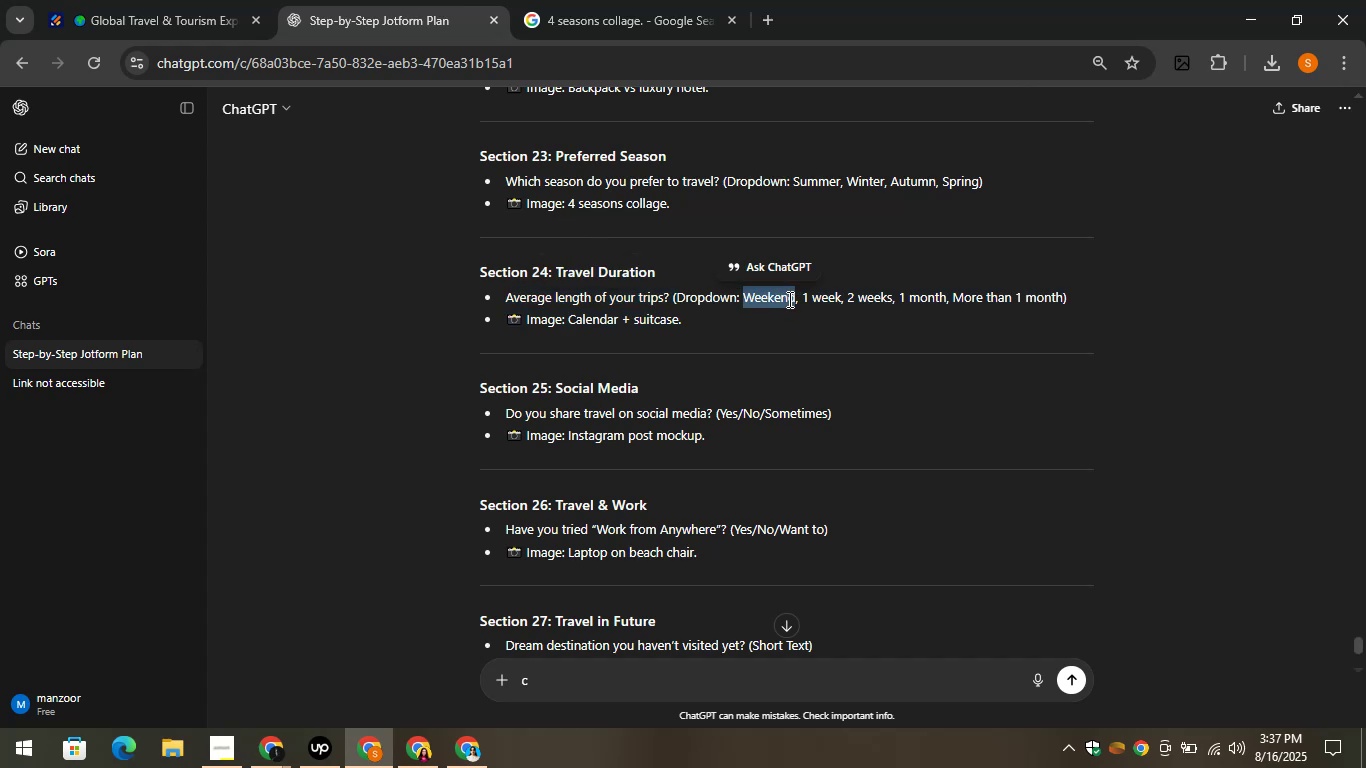 
key(Control+C)
 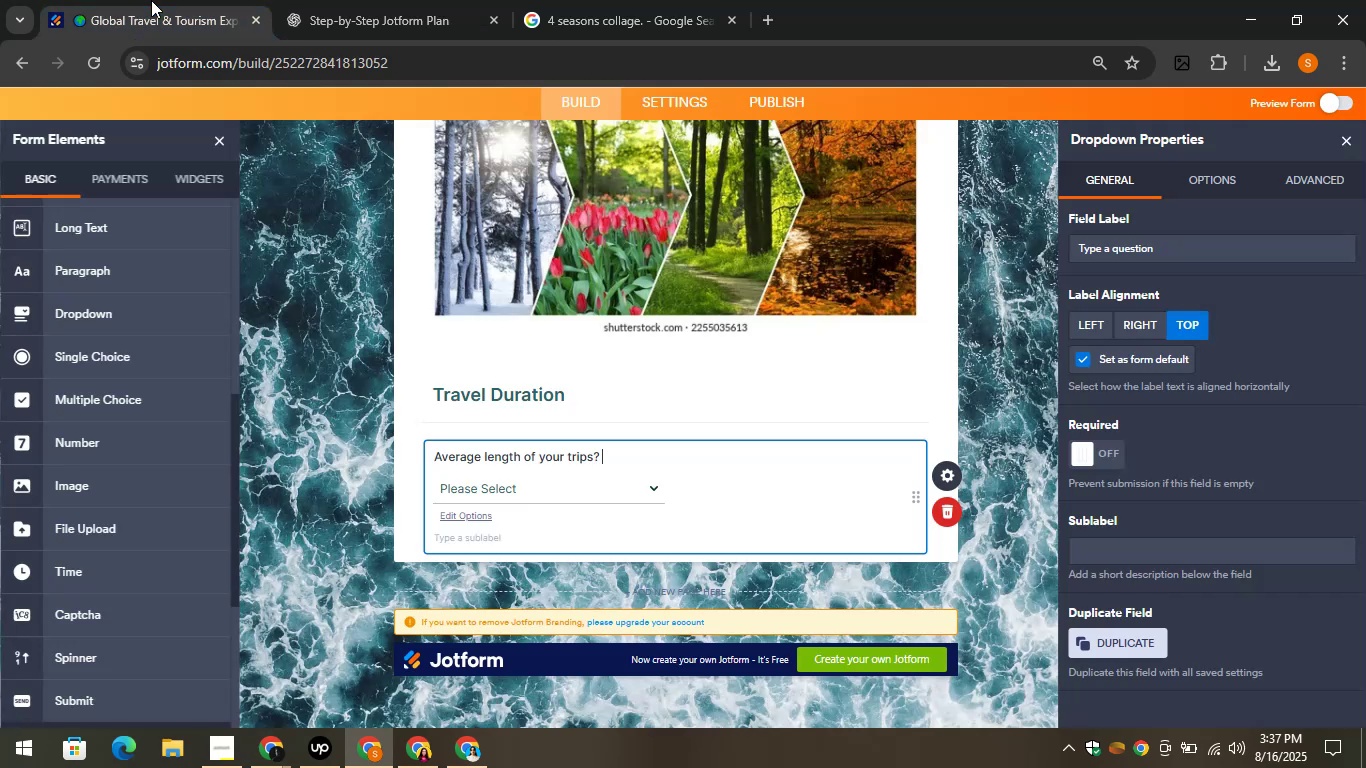 
left_click_drag(start_coordinate=[502, 419], to_coordinate=[501, 467])
 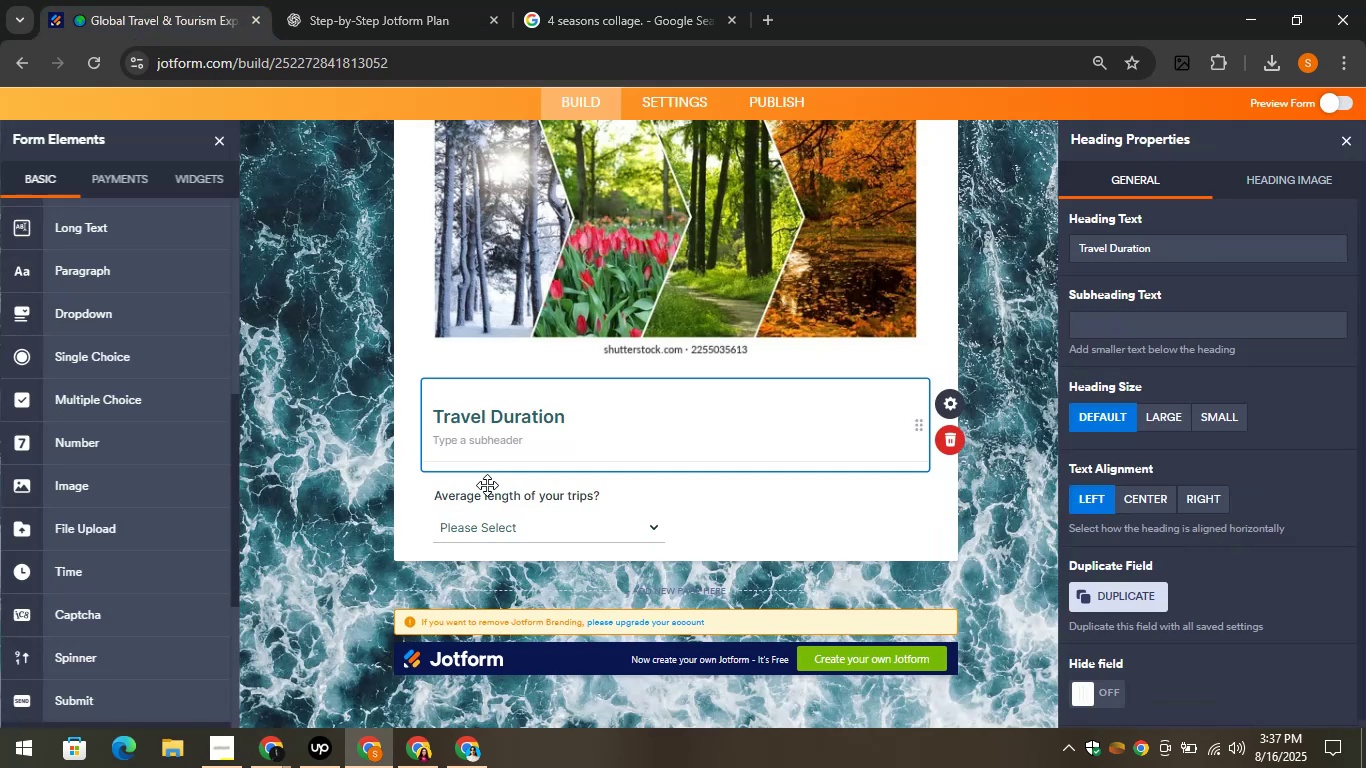 
left_click([487, 485])
 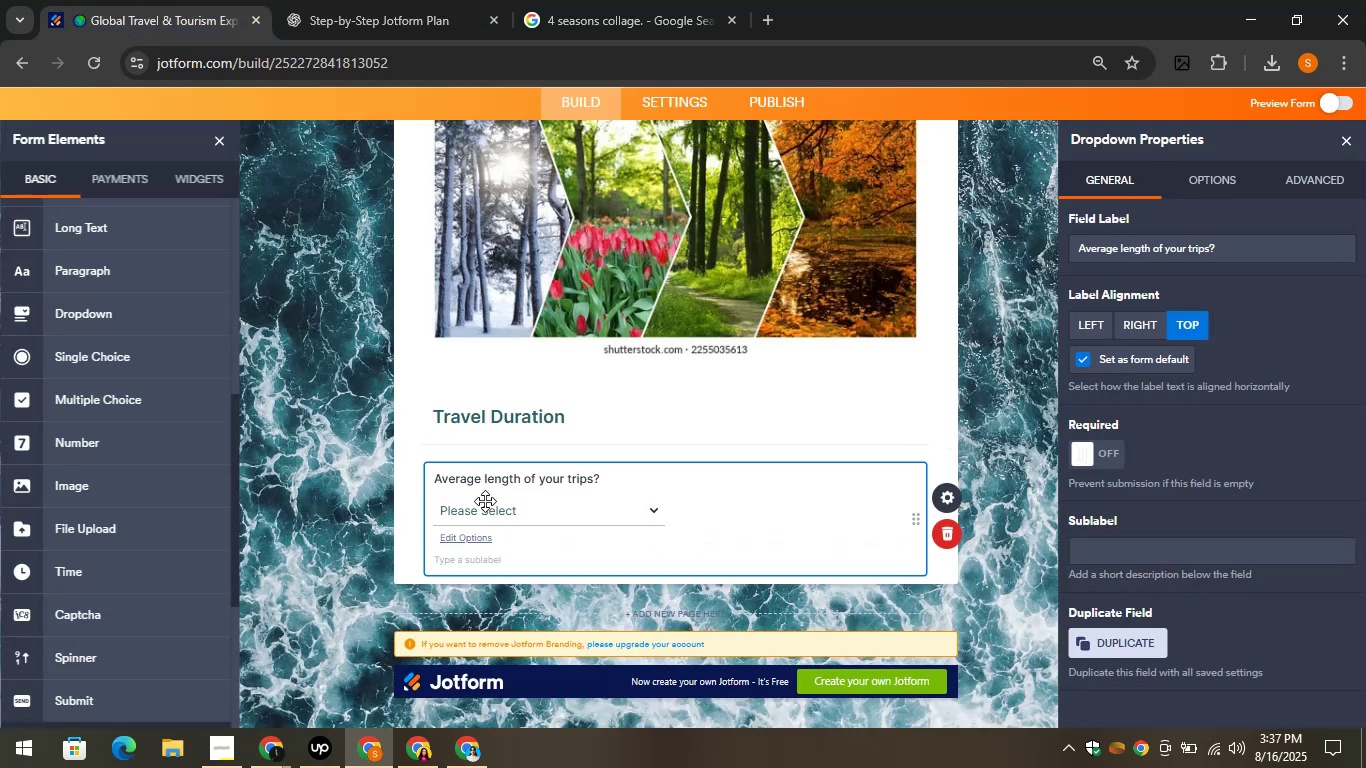 
left_click([485, 504])
 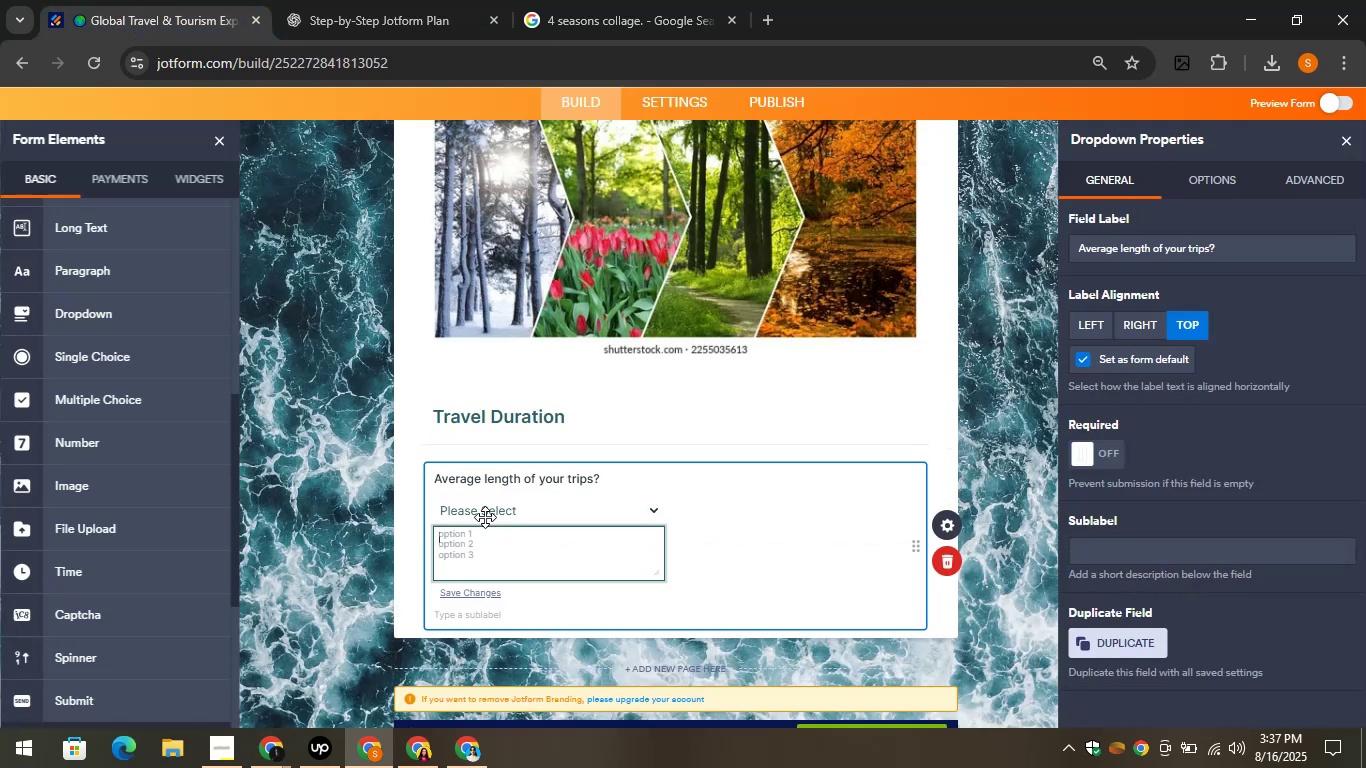 
key(Control+V)
 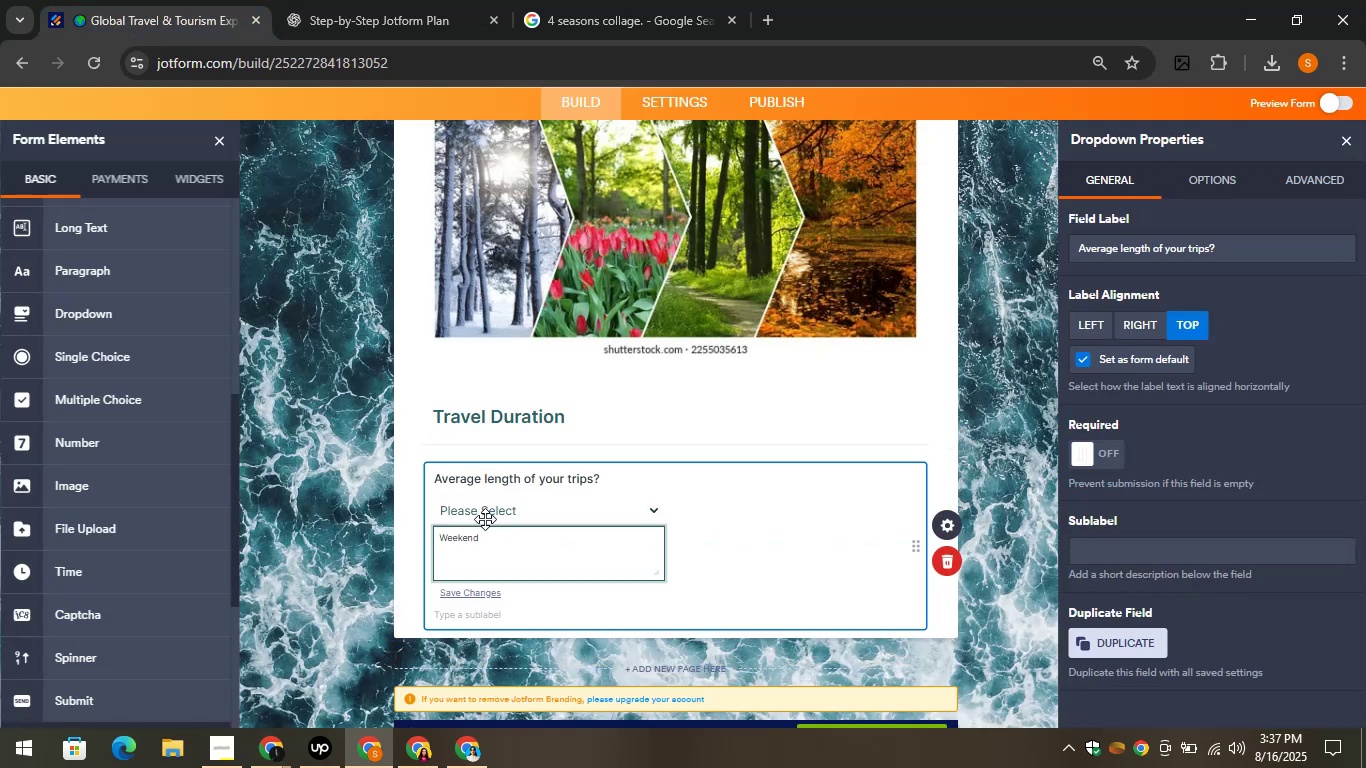 
key(Enter)
 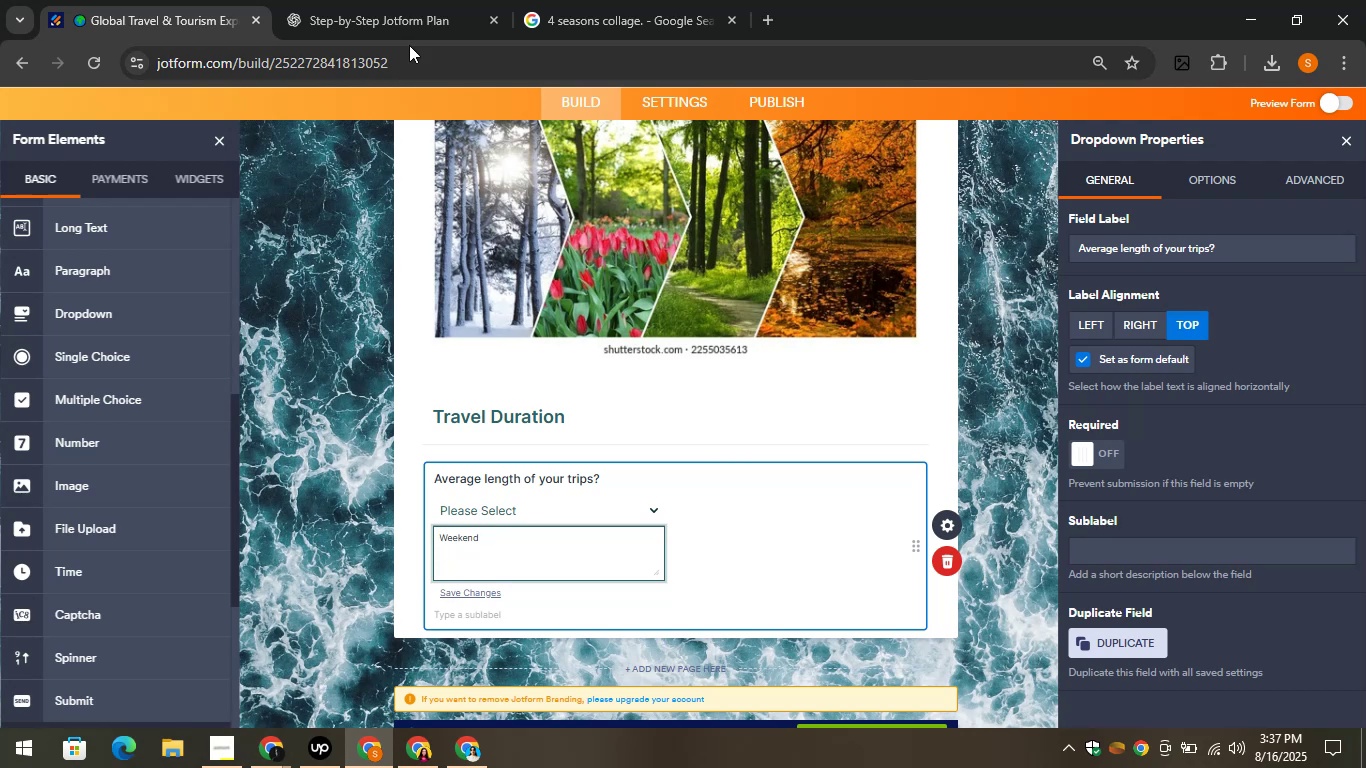 
left_click([411, 0])
 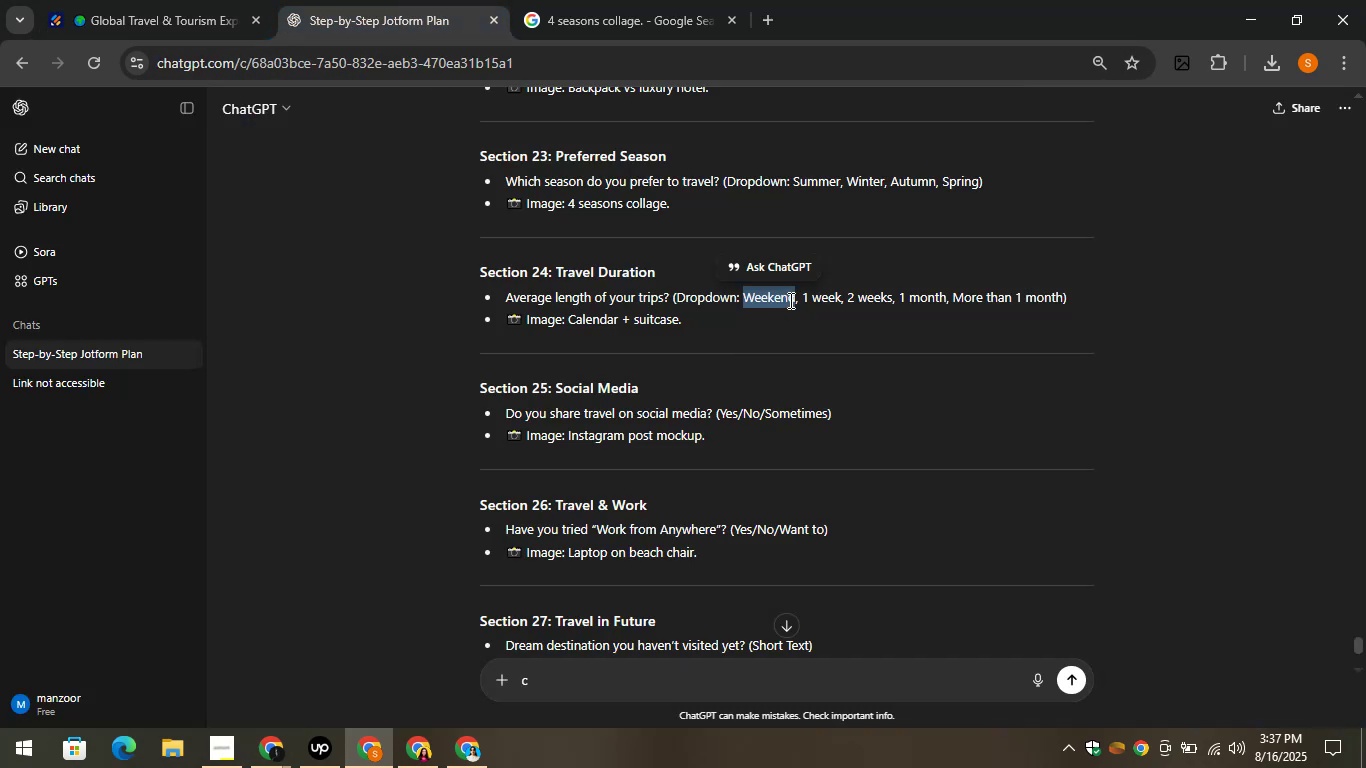 
left_click_drag(start_coordinate=[798, 296], to_coordinate=[839, 304])
 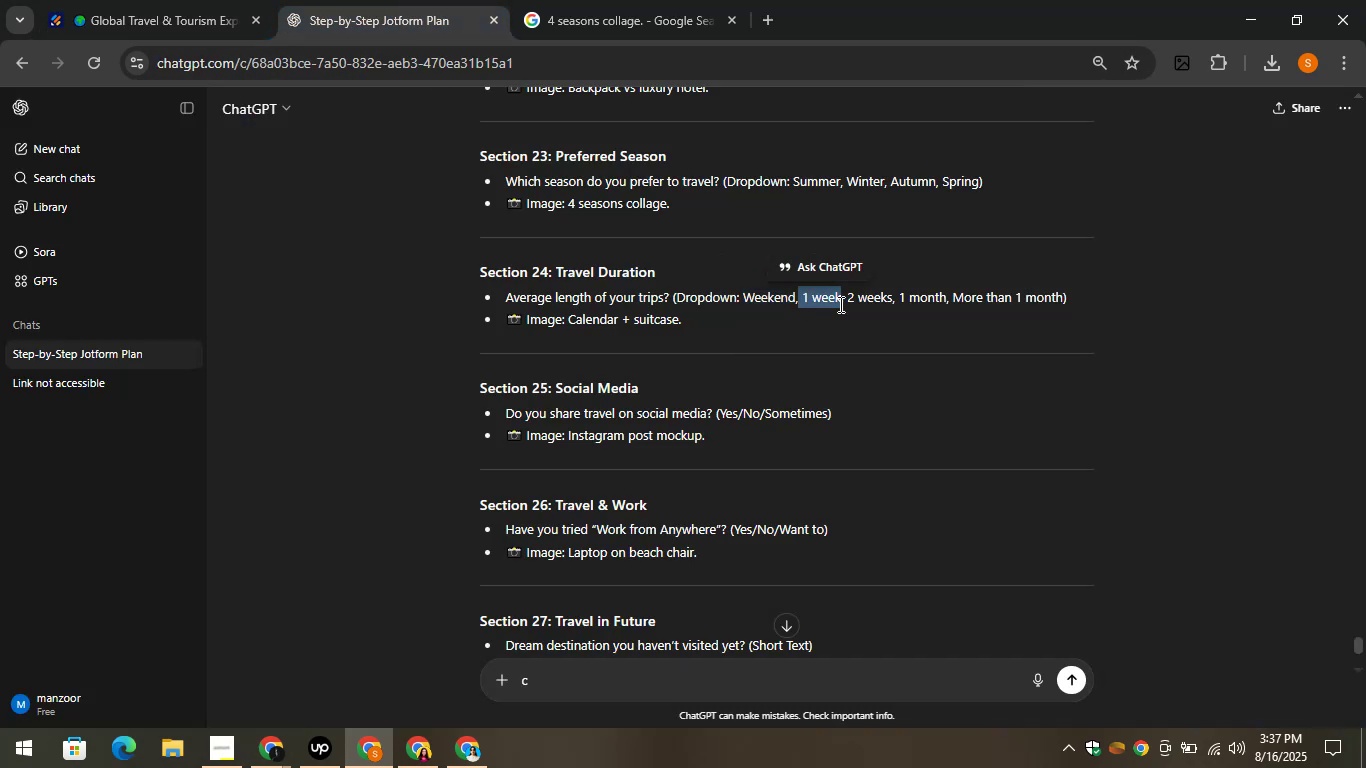 
key(Control+C)
 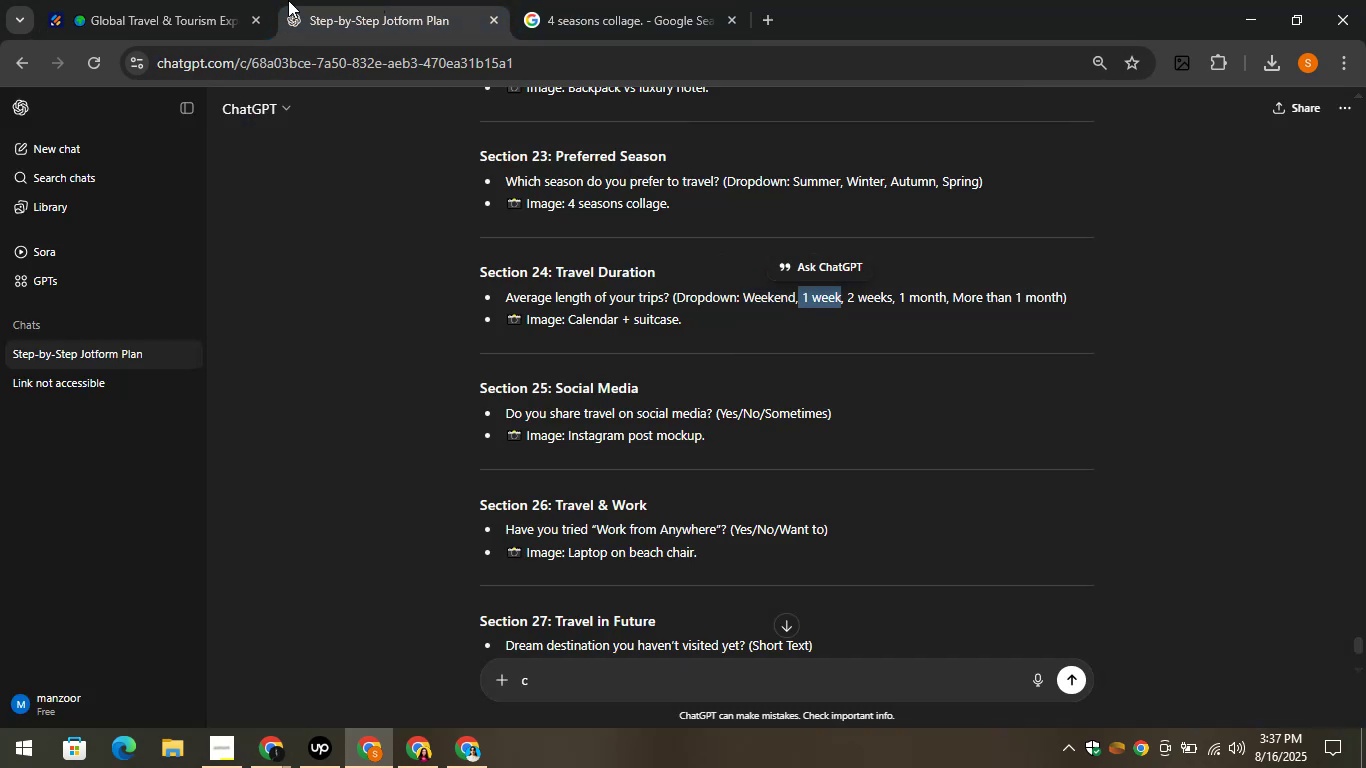 
left_click([239, 0])
 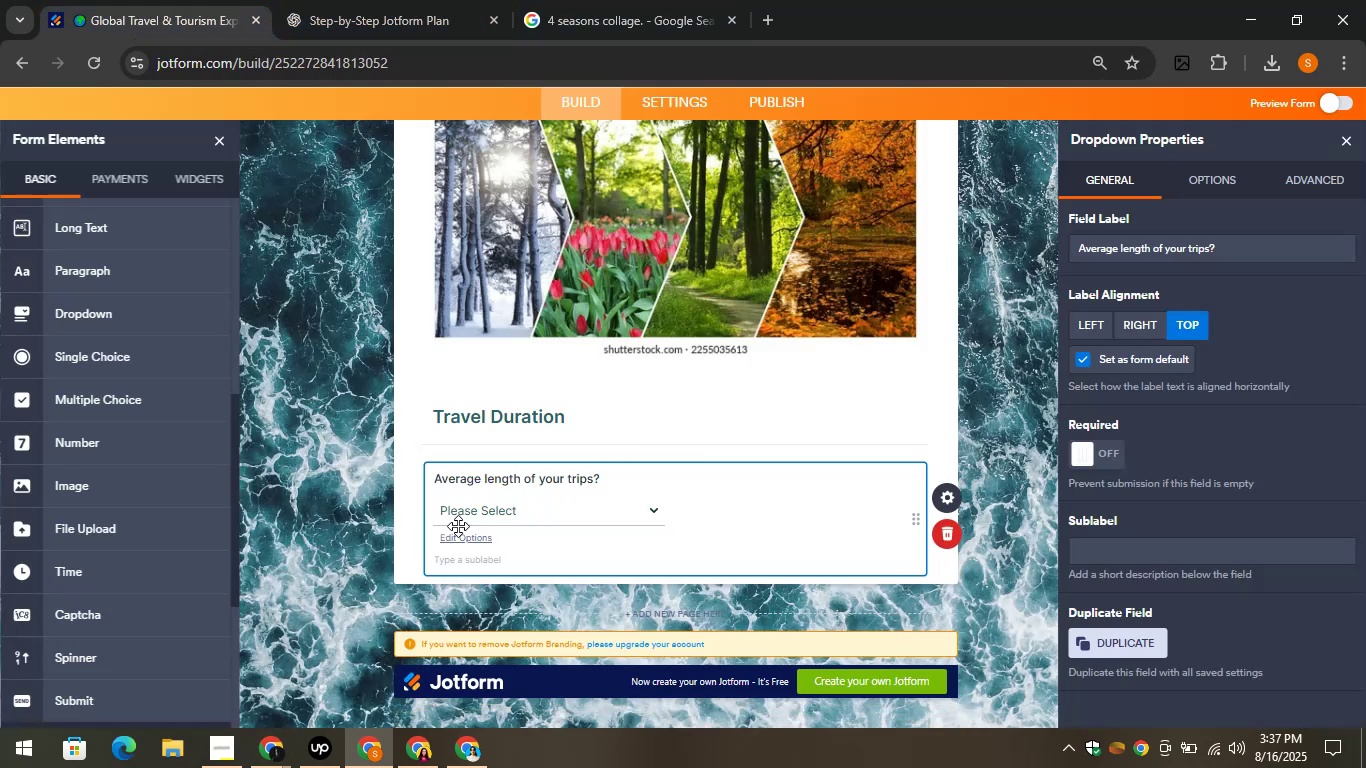 
left_click([466, 522])
 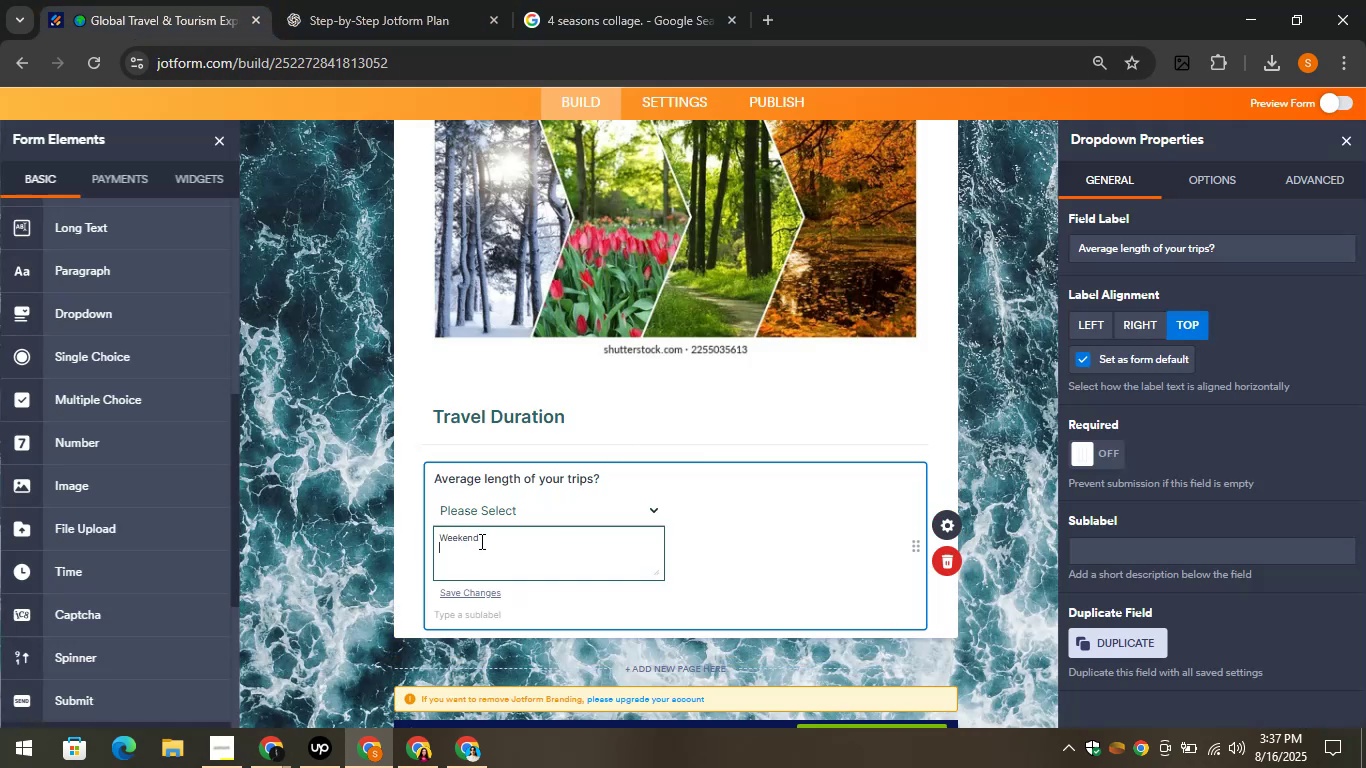 
key(Control+V)
 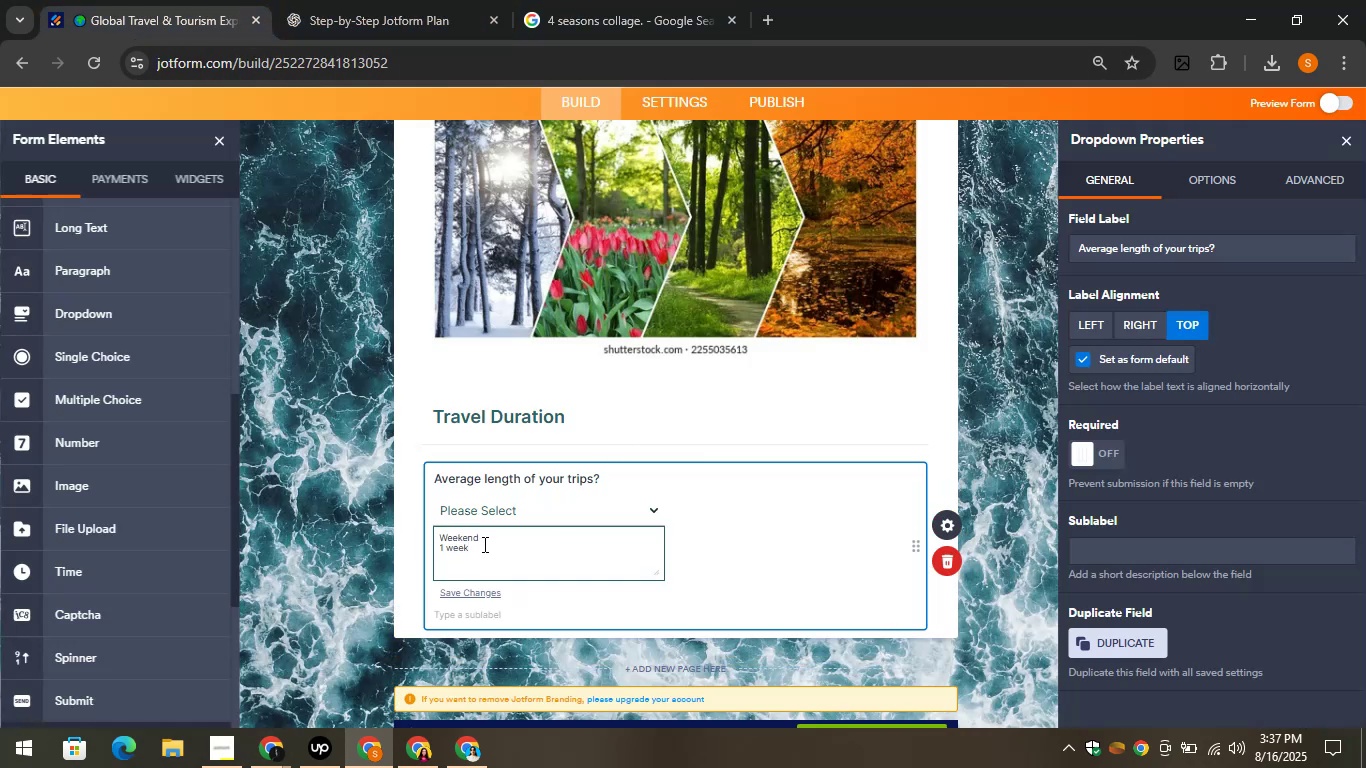 
key(Enter)
 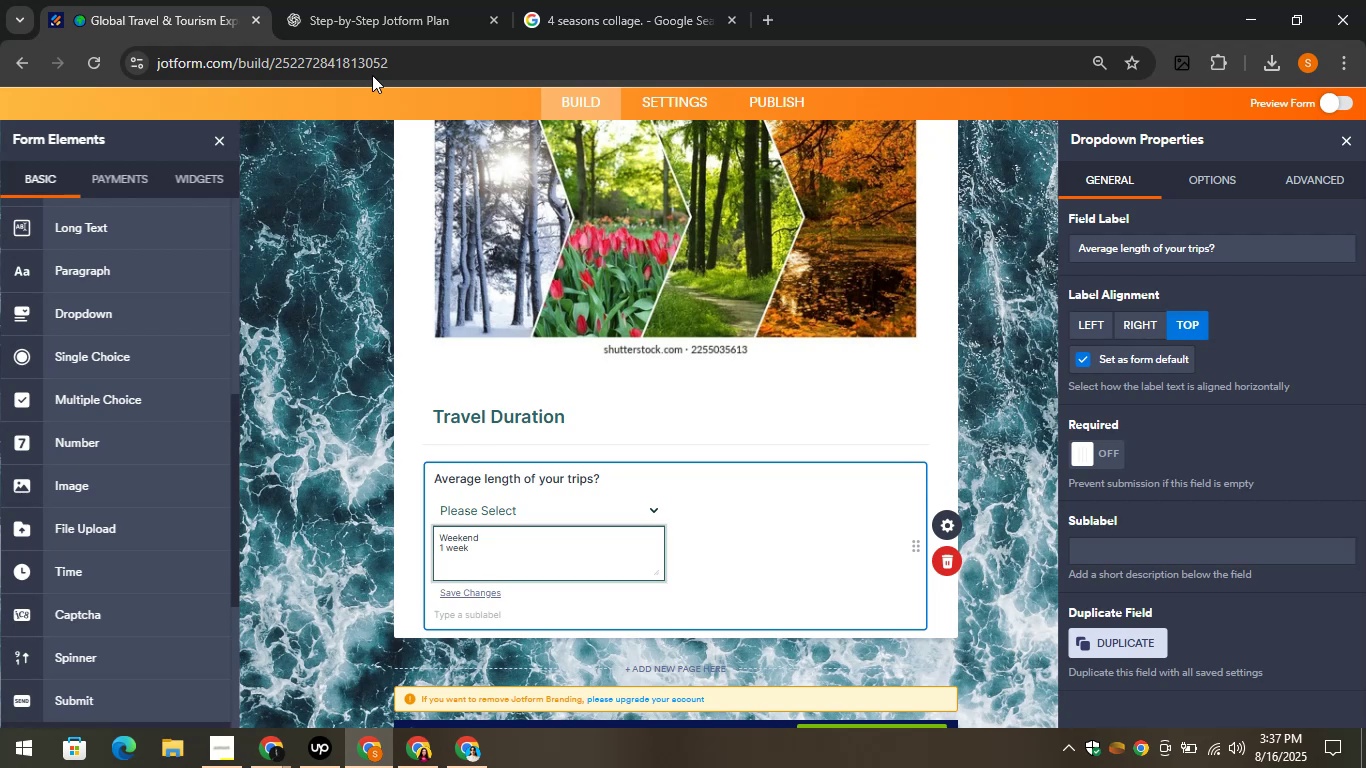 
left_click([375, 30])
 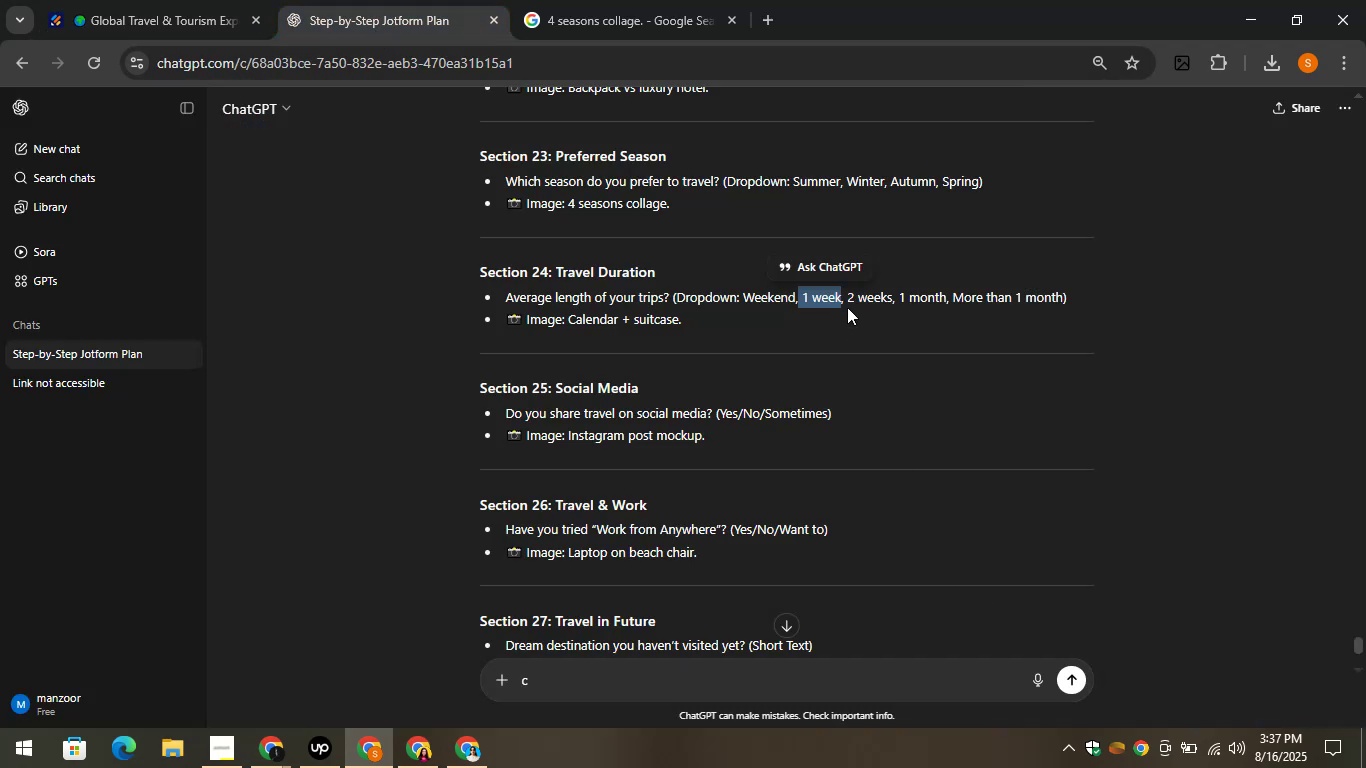 
left_click_drag(start_coordinate=[847, 300], to_coordinate=[891, 296])
 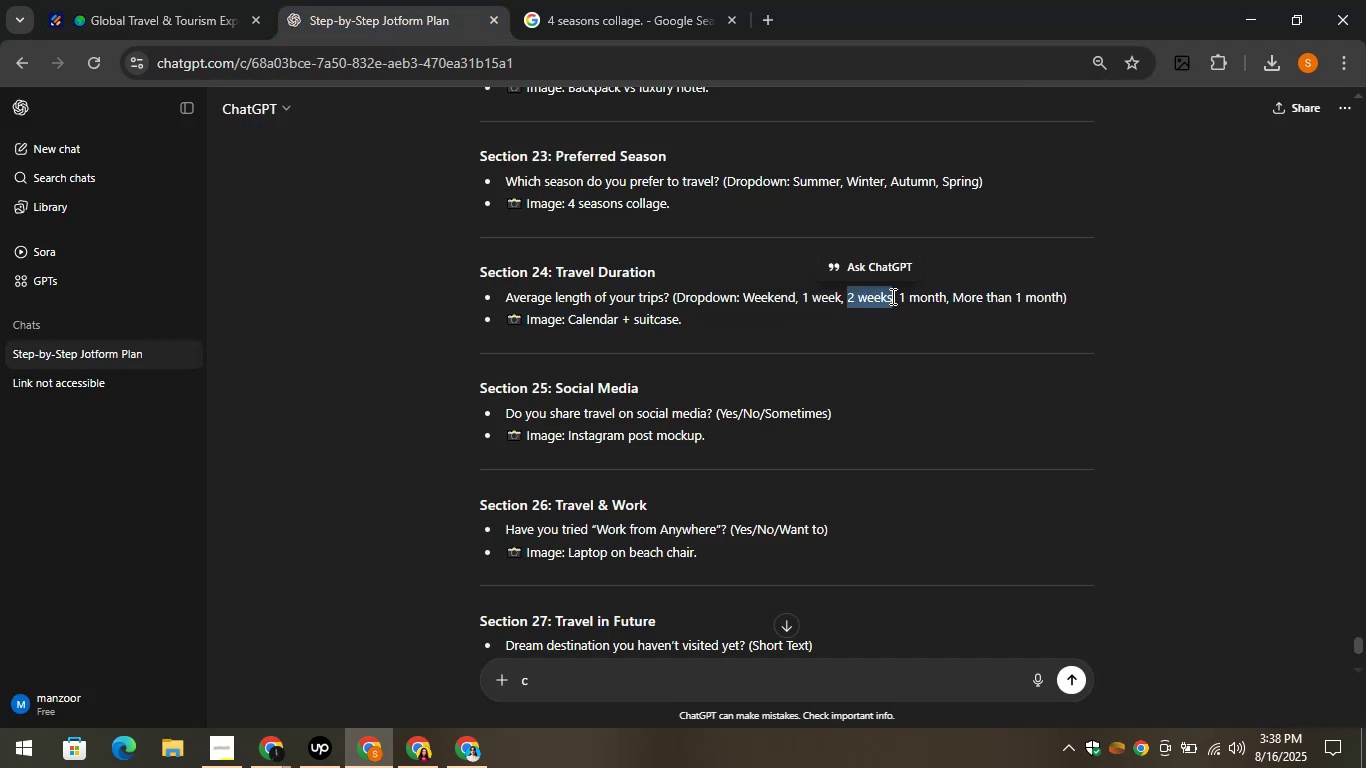 
key(Control+C)
 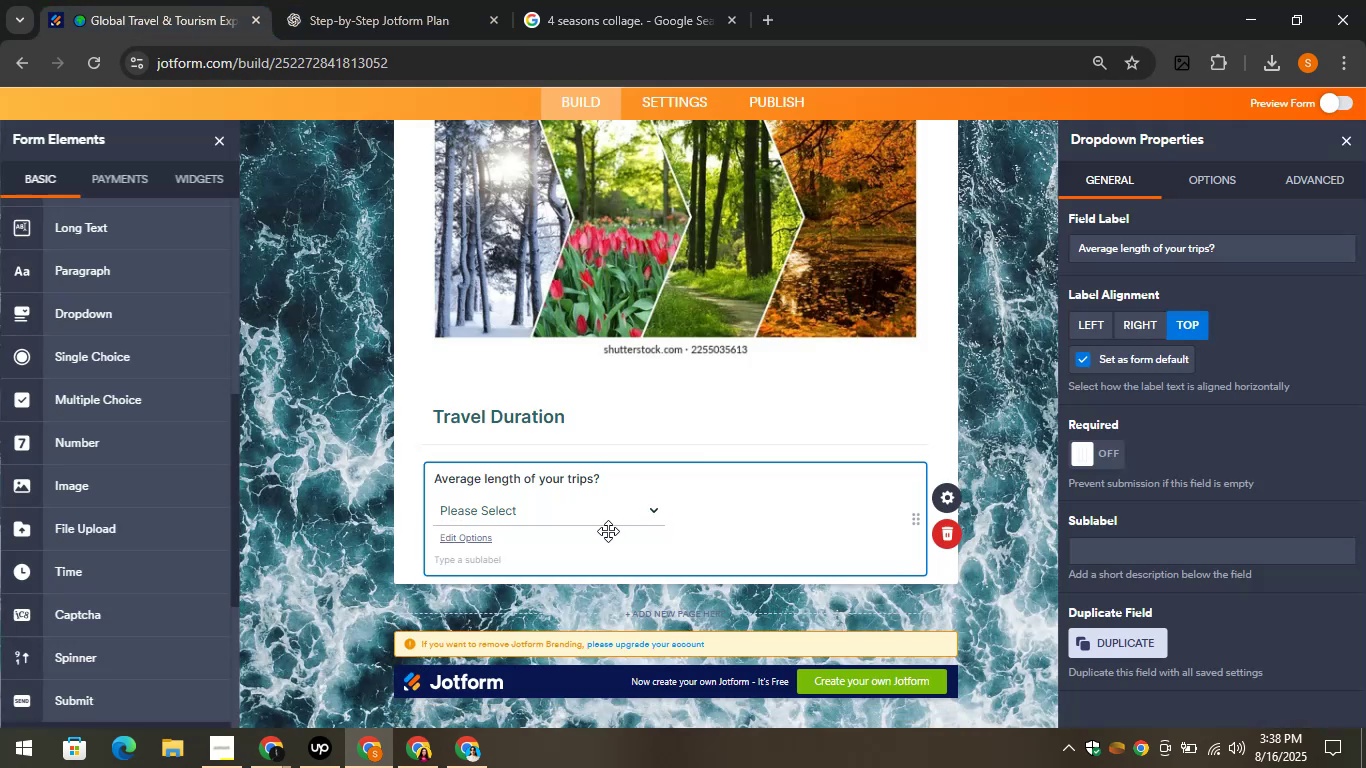 
left_click([489, 516])
 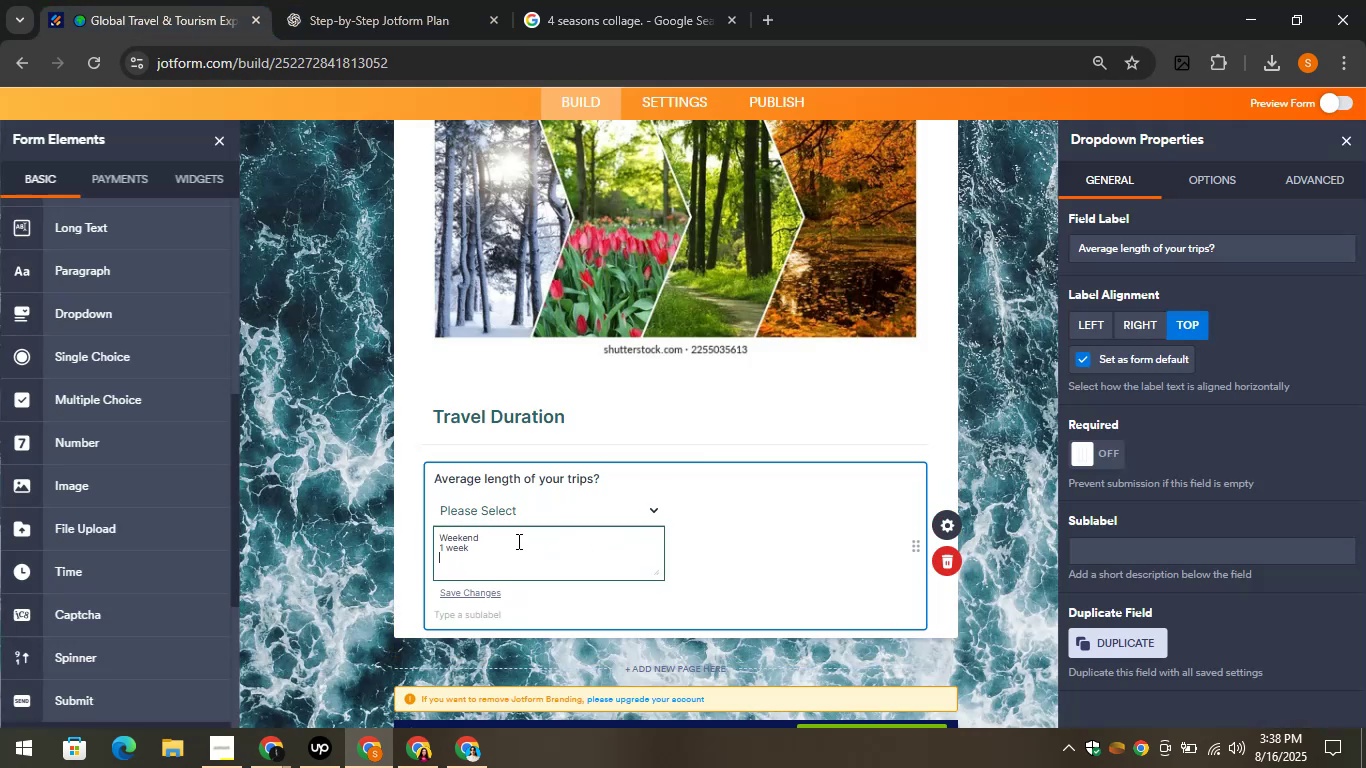 
key(Control+V)
 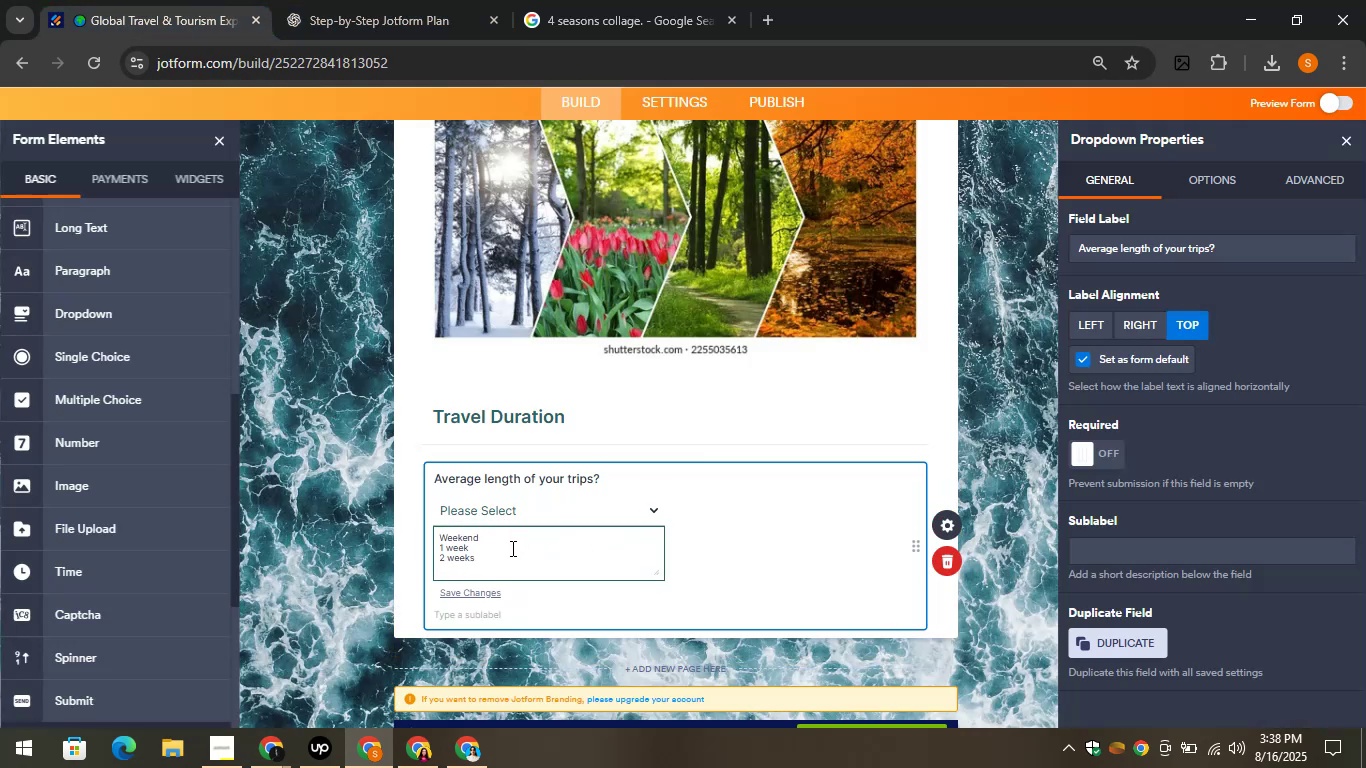 
key(Enter)
 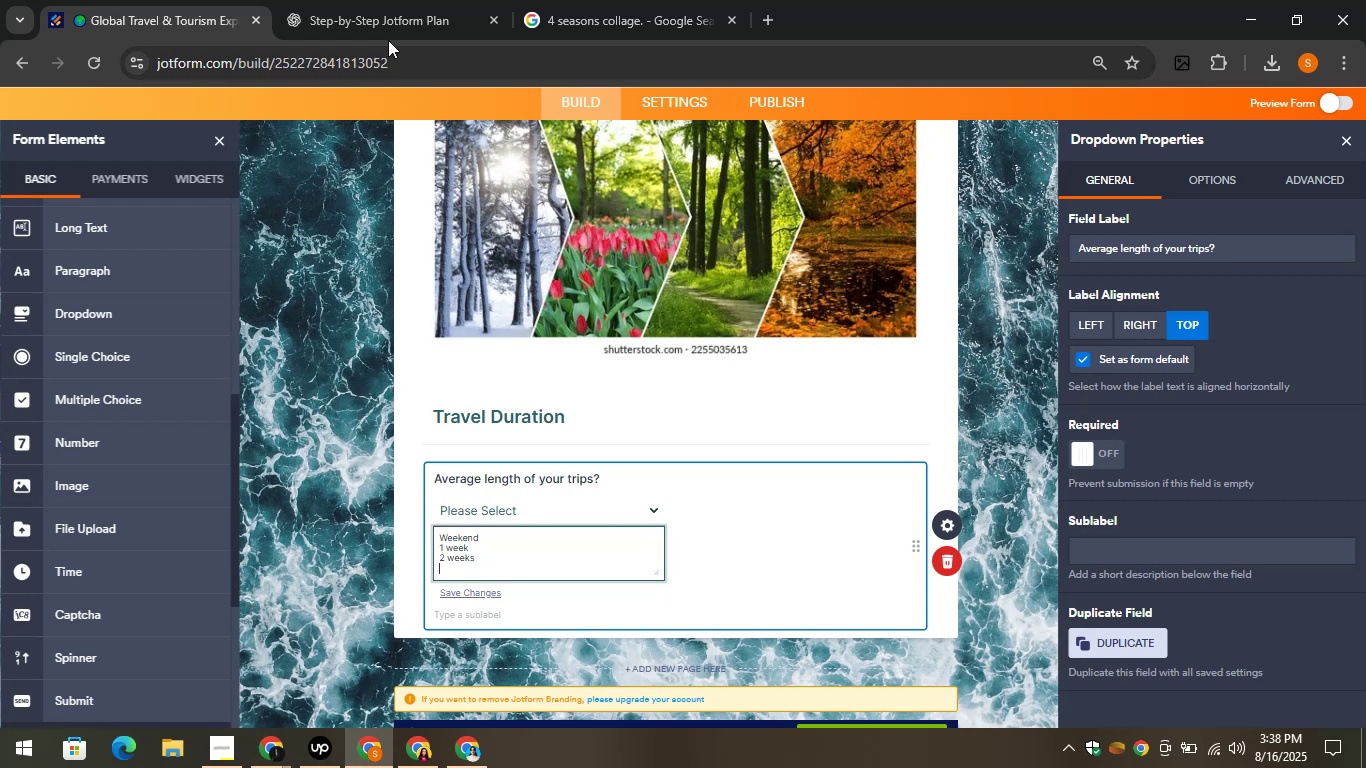 
left_click([379, 0])
 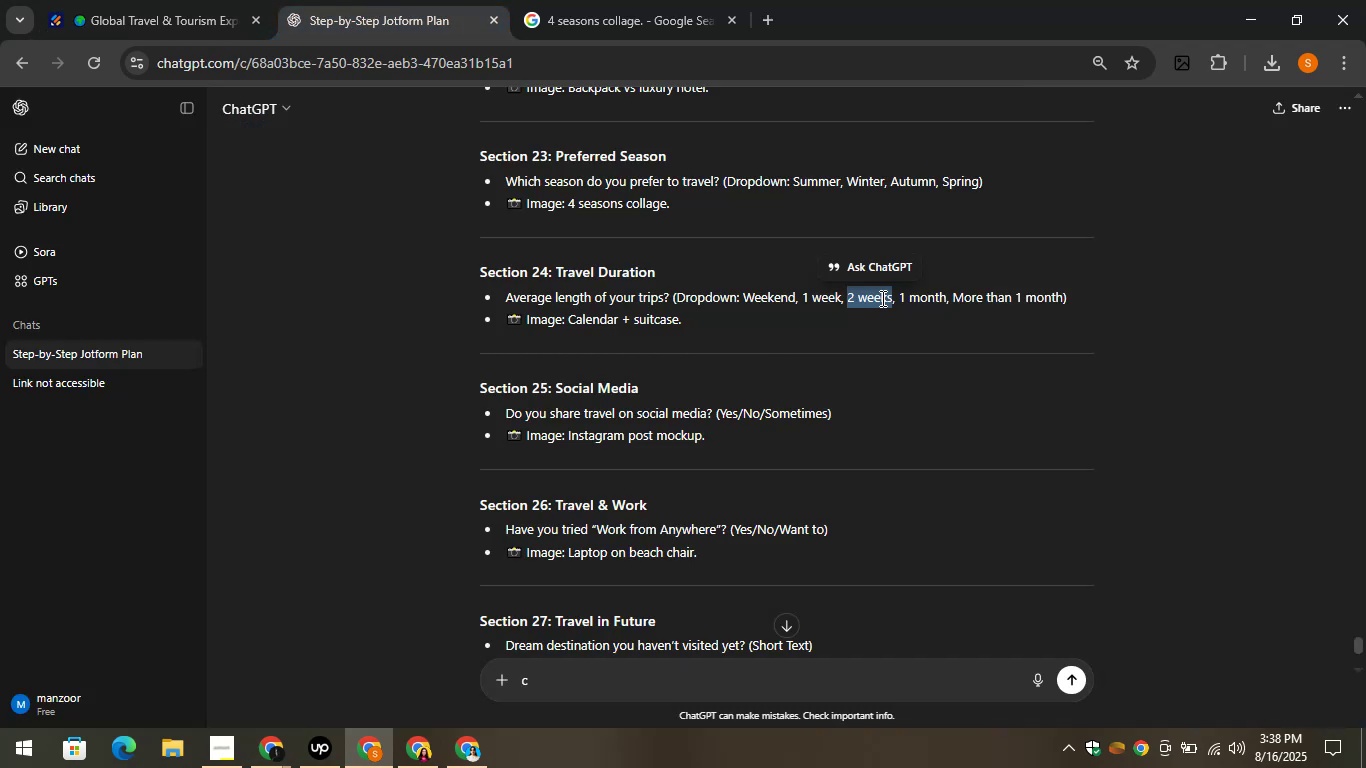 
left_click_drag(start_coordinate=[899, 303], to_coordinate=[943, 308])
 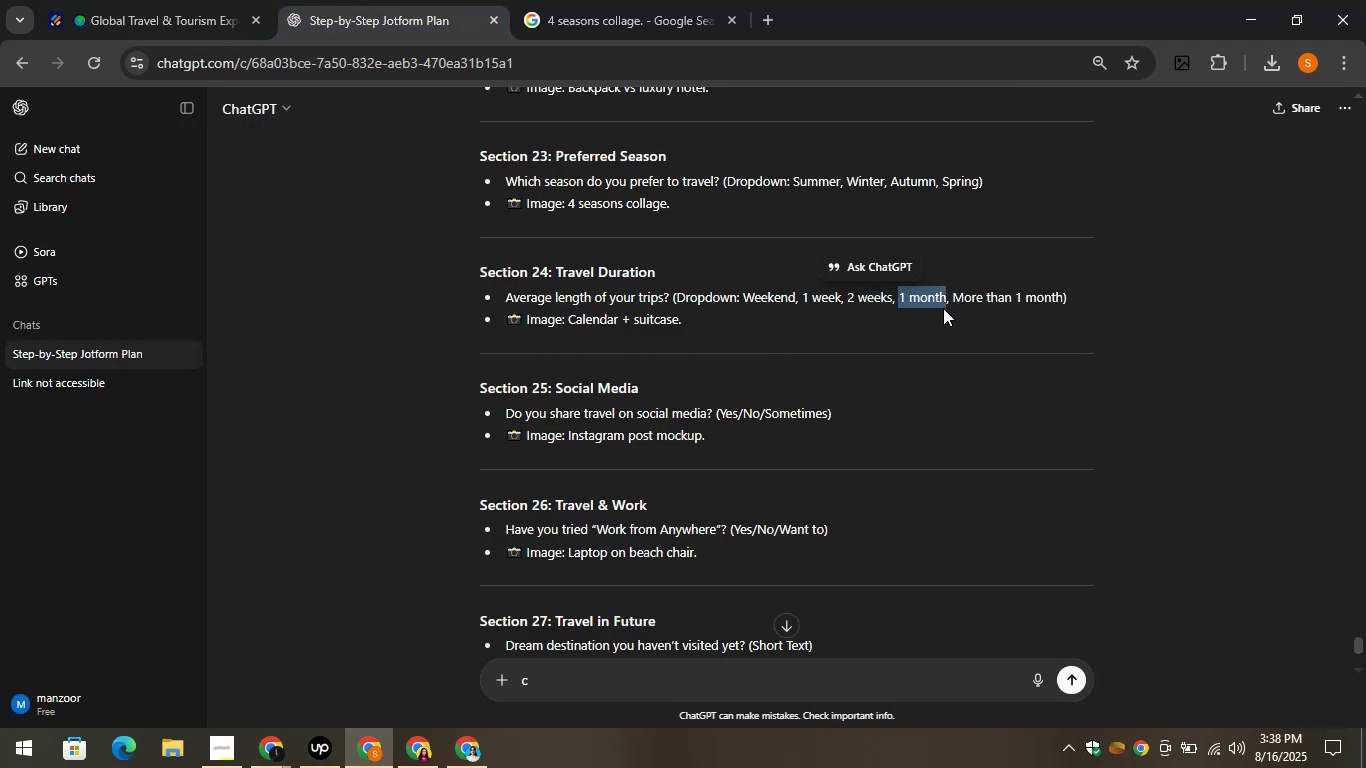 
key(Control+C)
 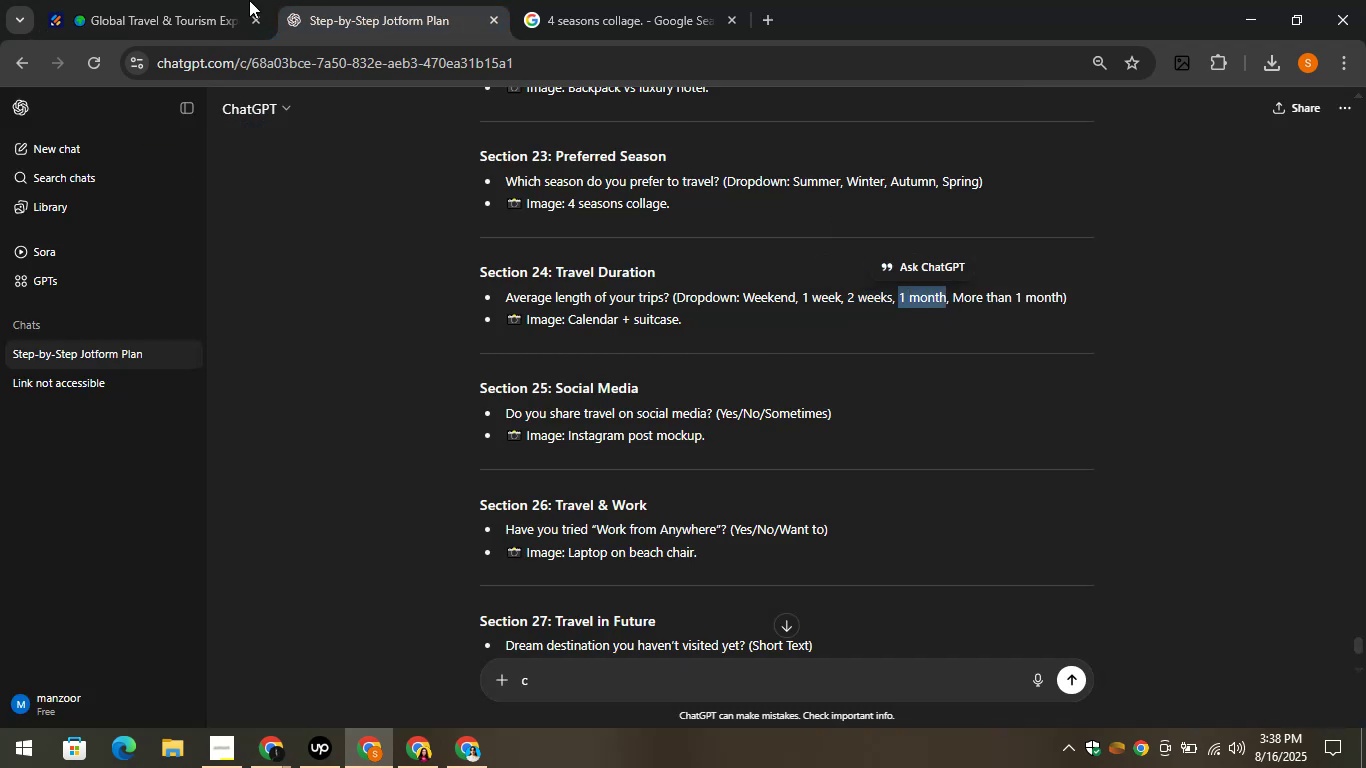 
left_click([207, 0])
 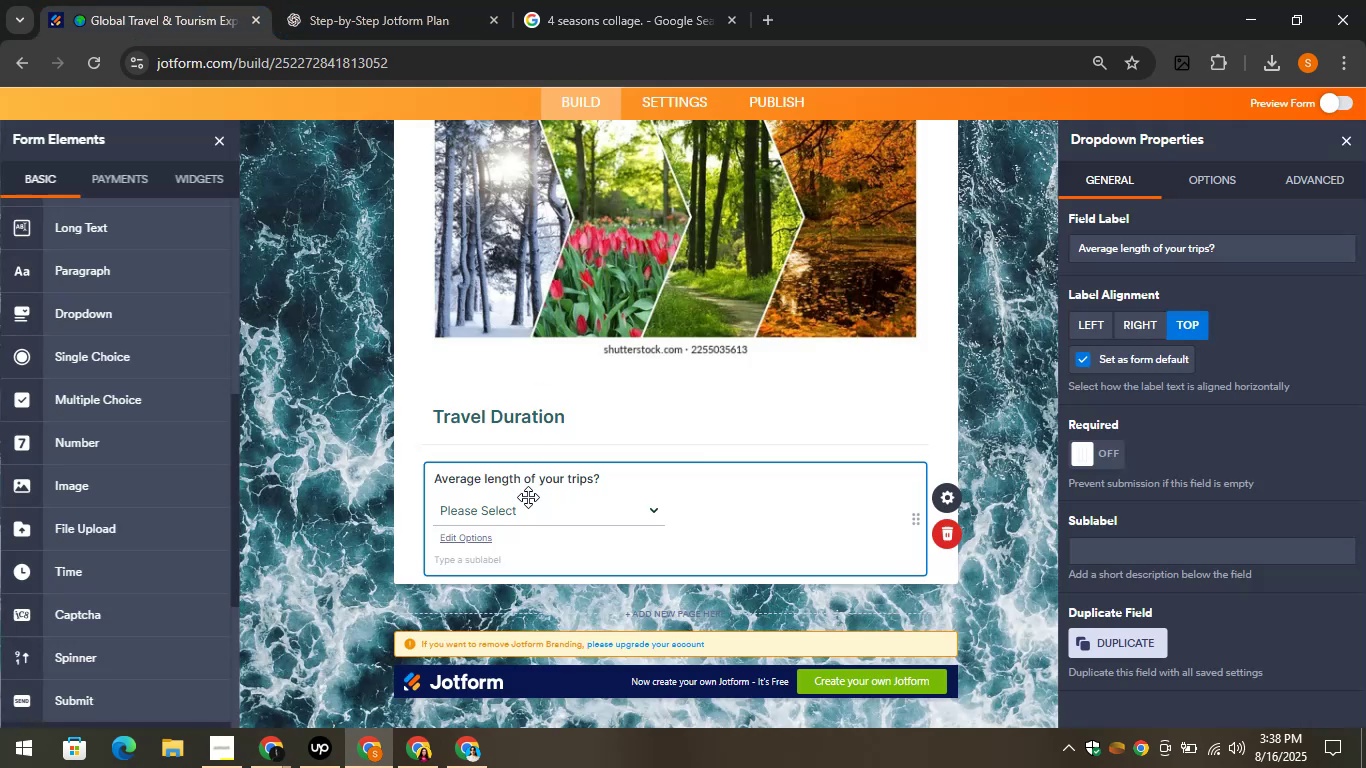 
left_click([505, 516])
 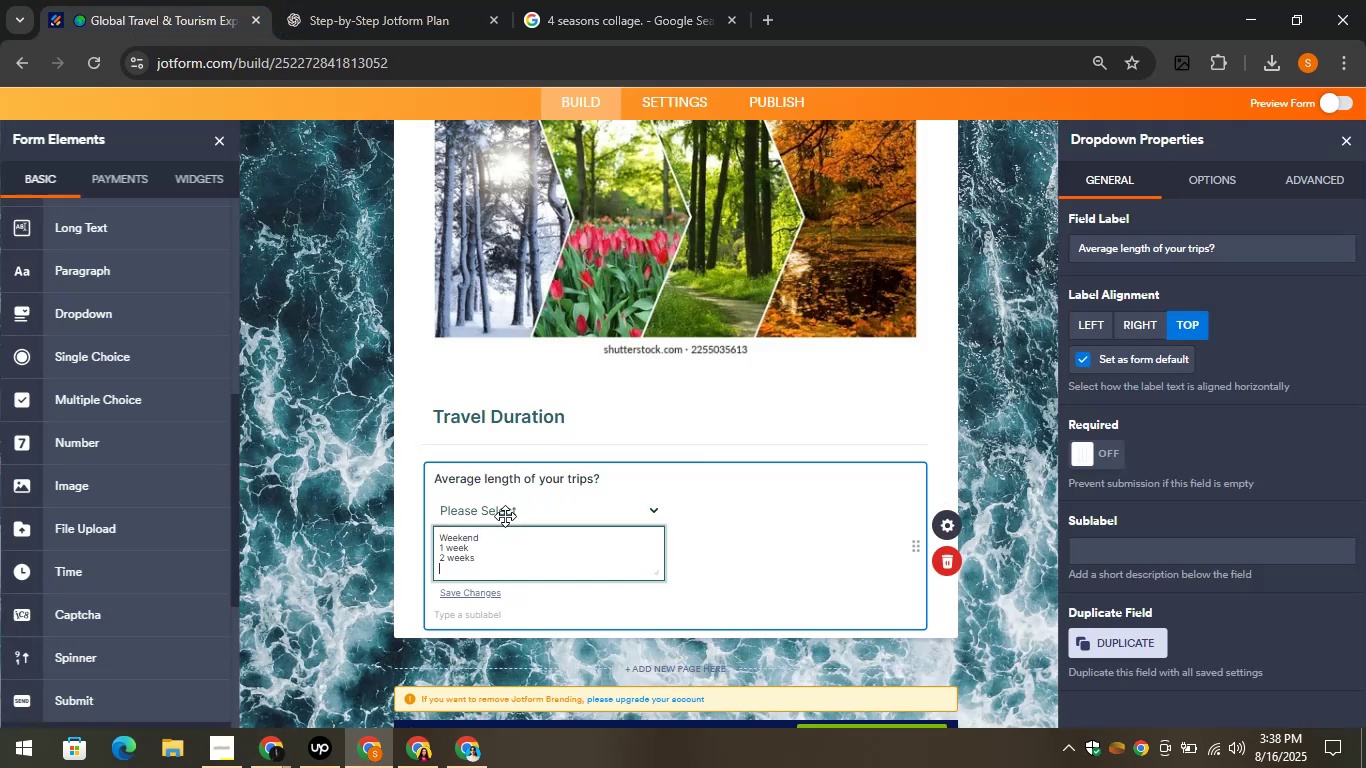 
key(Control+V)
 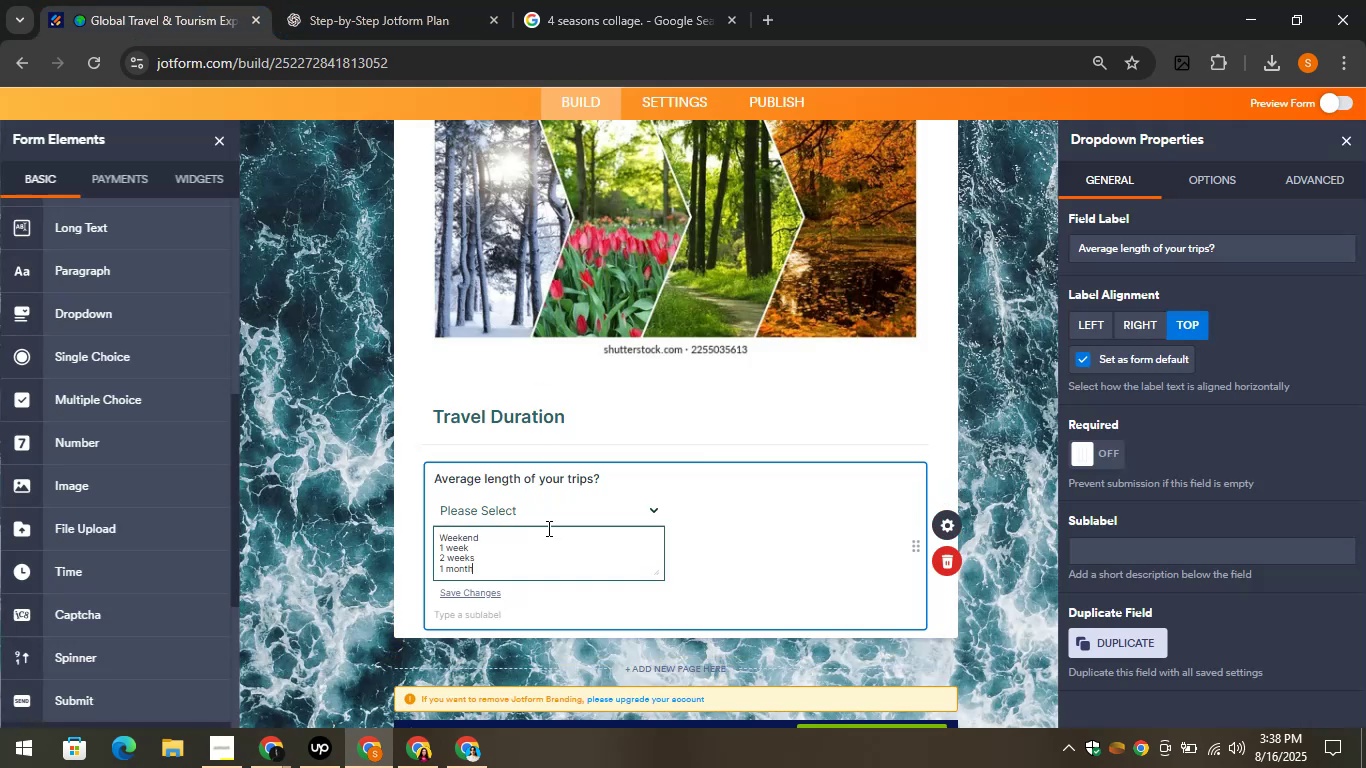 
key(Enter)
 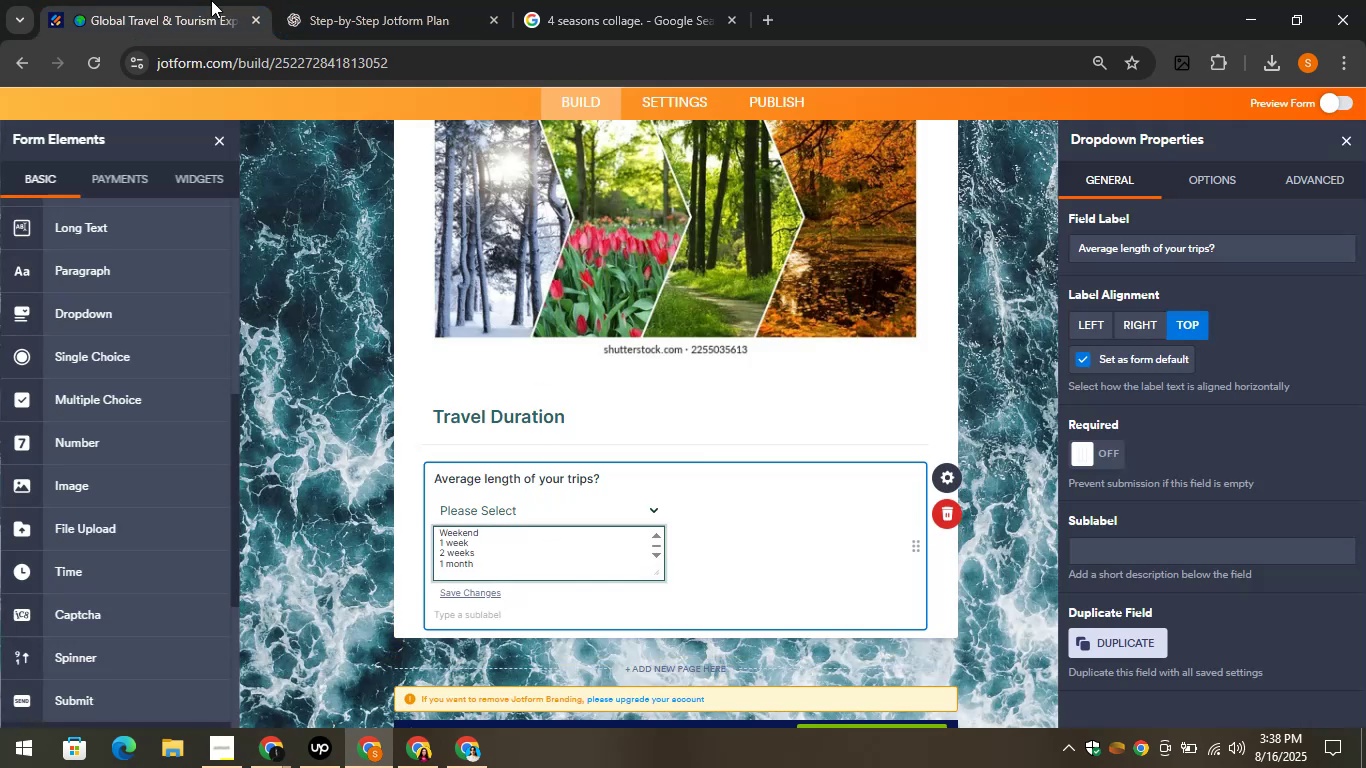 
left_click([290, 0])
 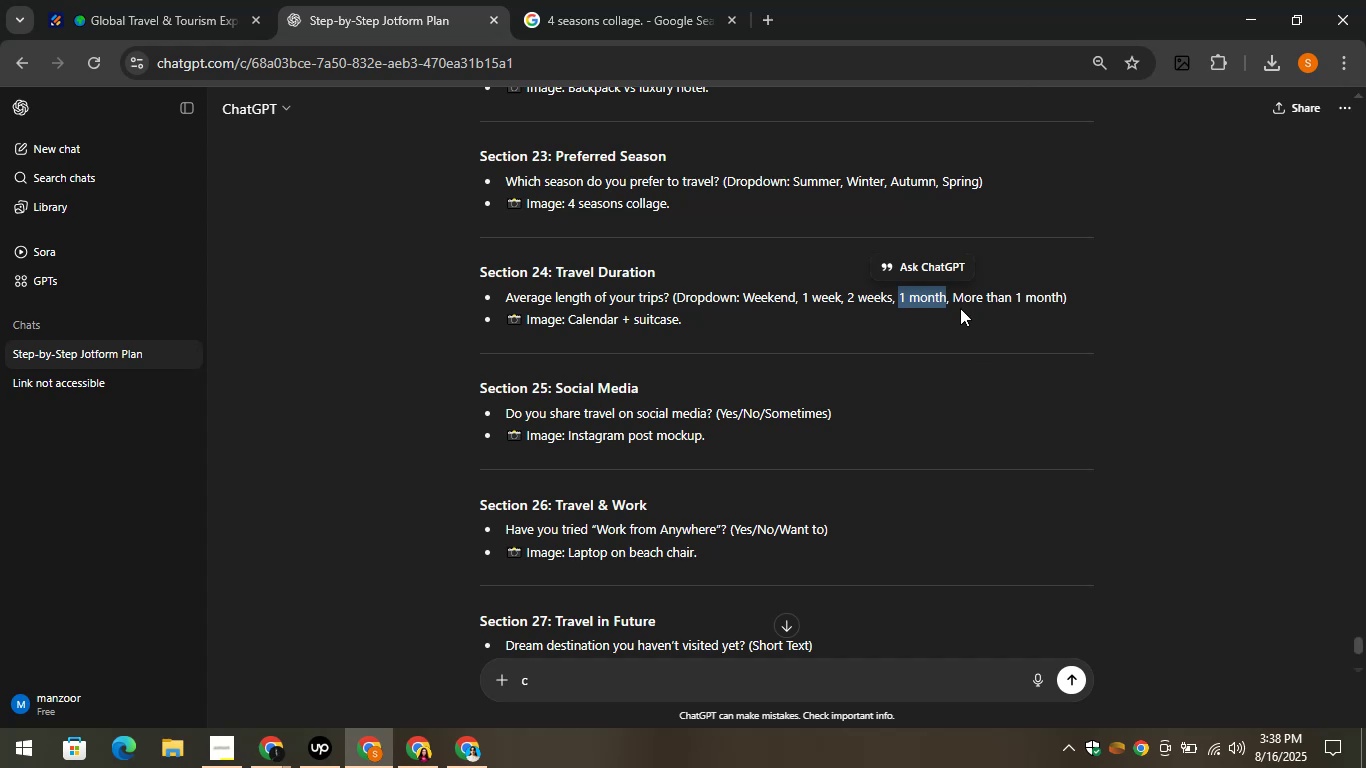 
left_click_drag(start_coordinate=[955, 292], to_coordinate=[1061, 300])
 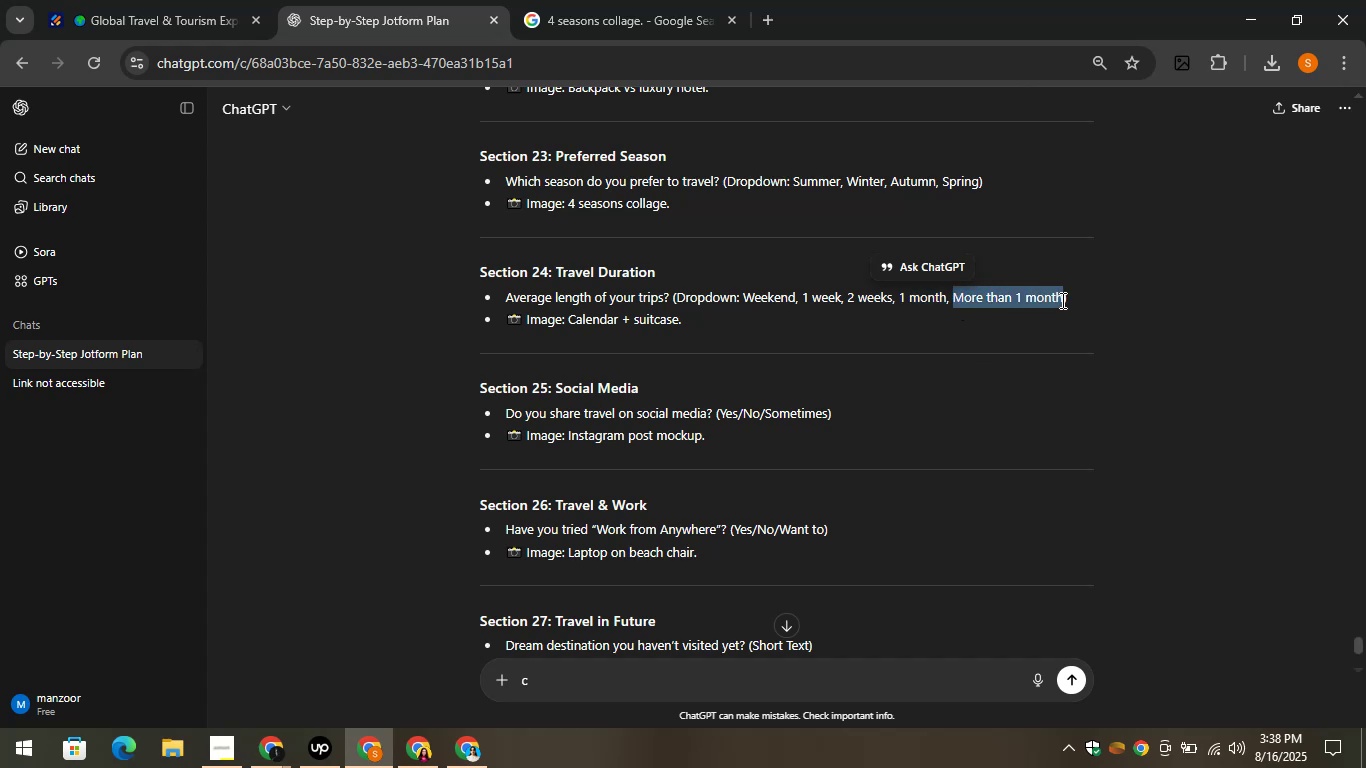 
key(Control+C)
 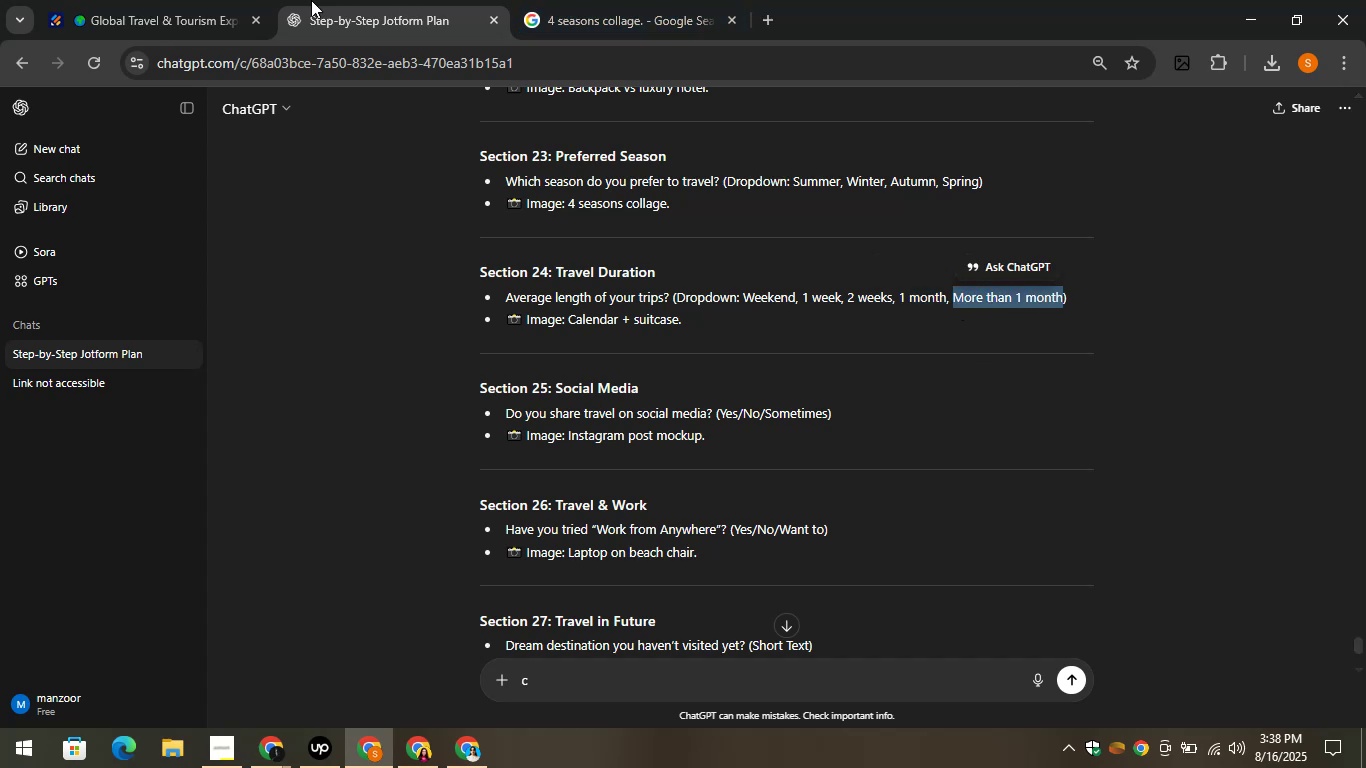 
left_click([208, 0])
 